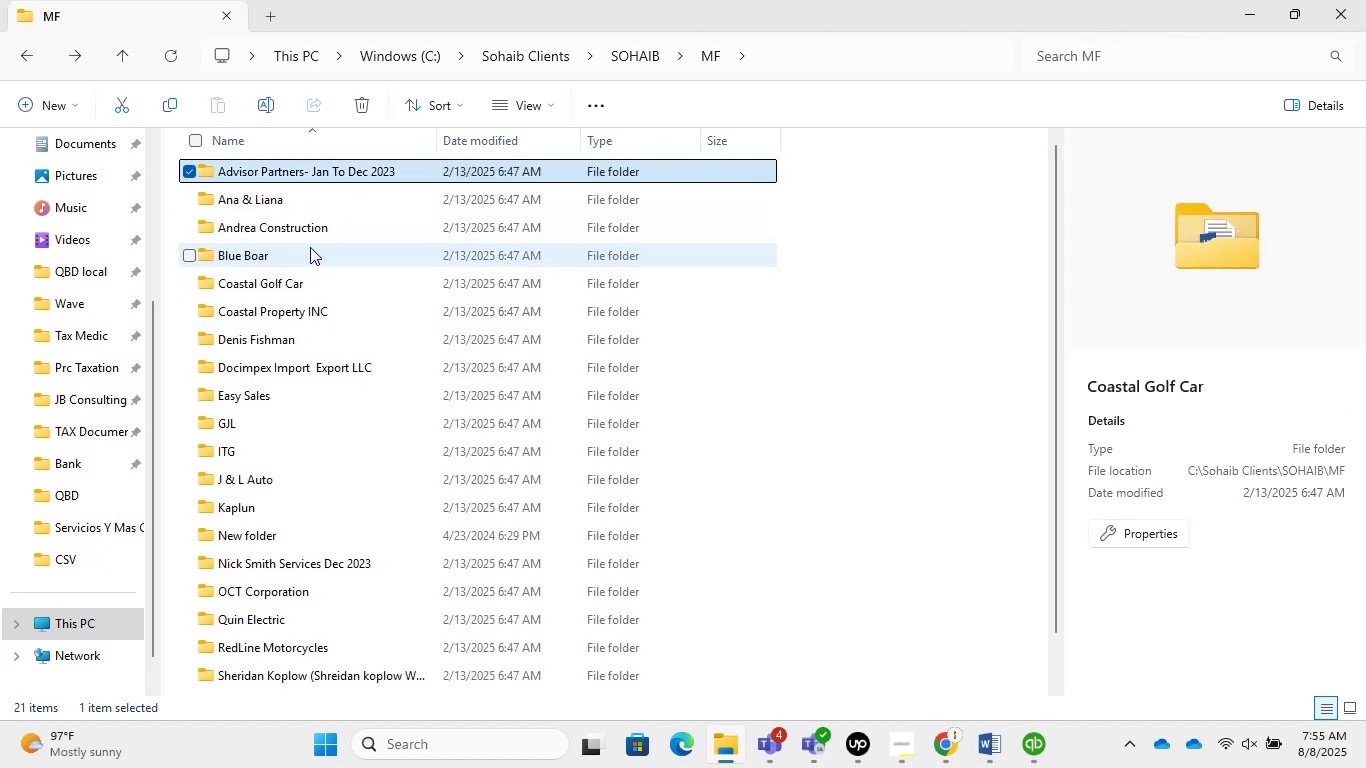 
key(ArrowDown)
 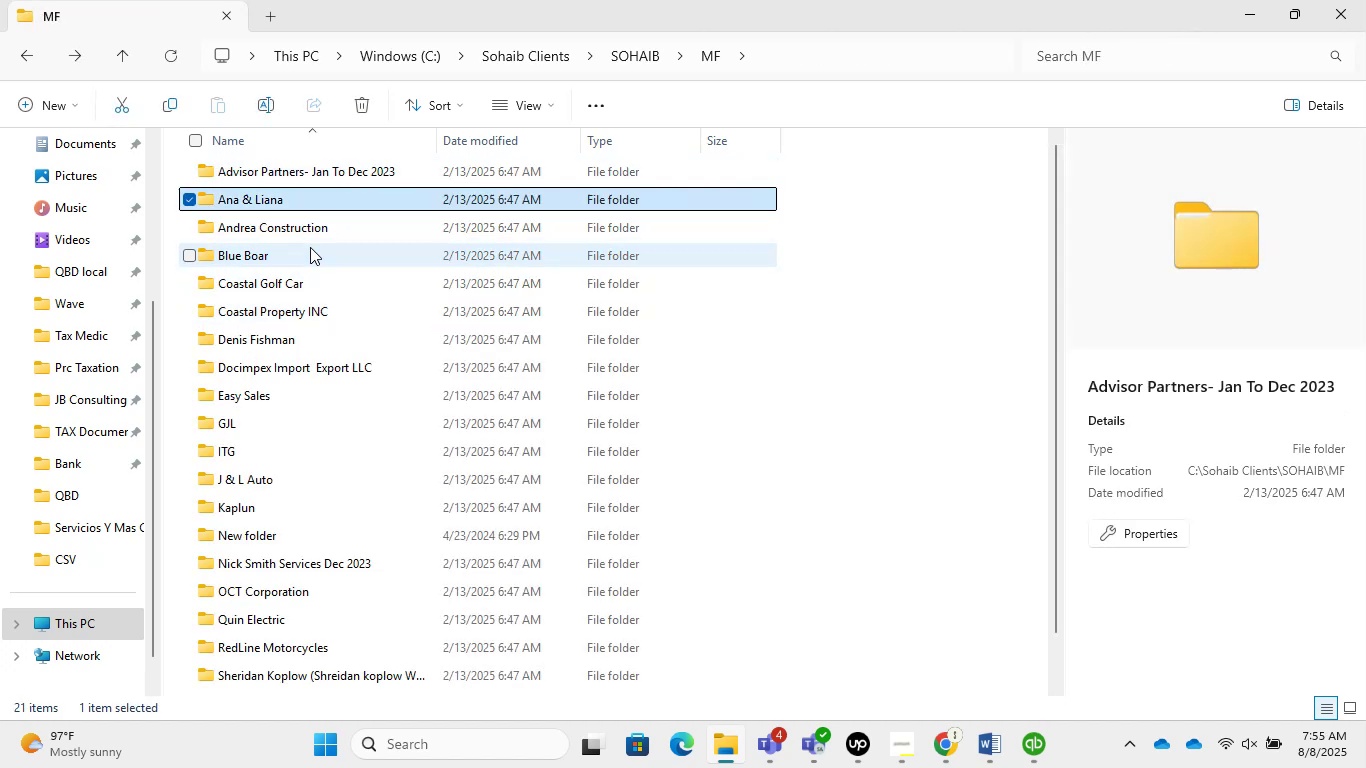 
key(ArrowDown)
 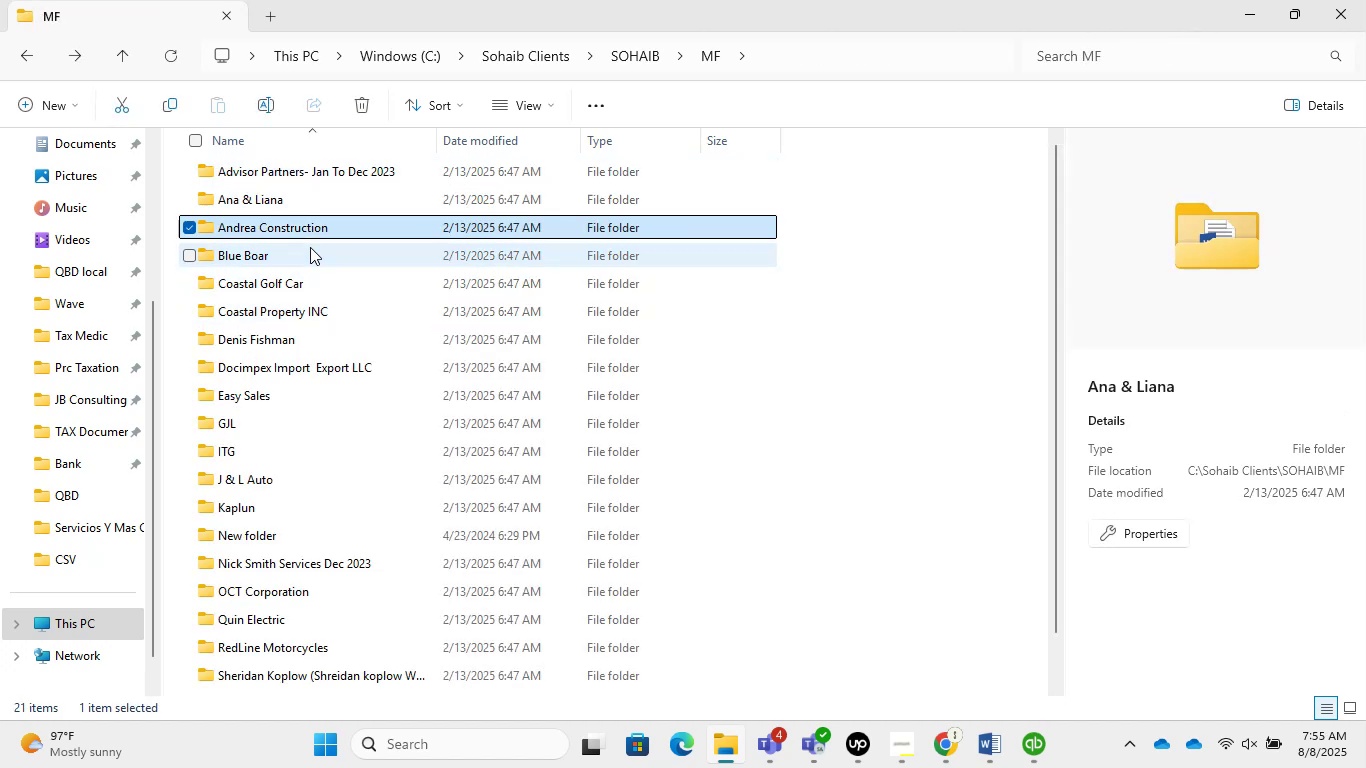 
key(ArrowDown)
 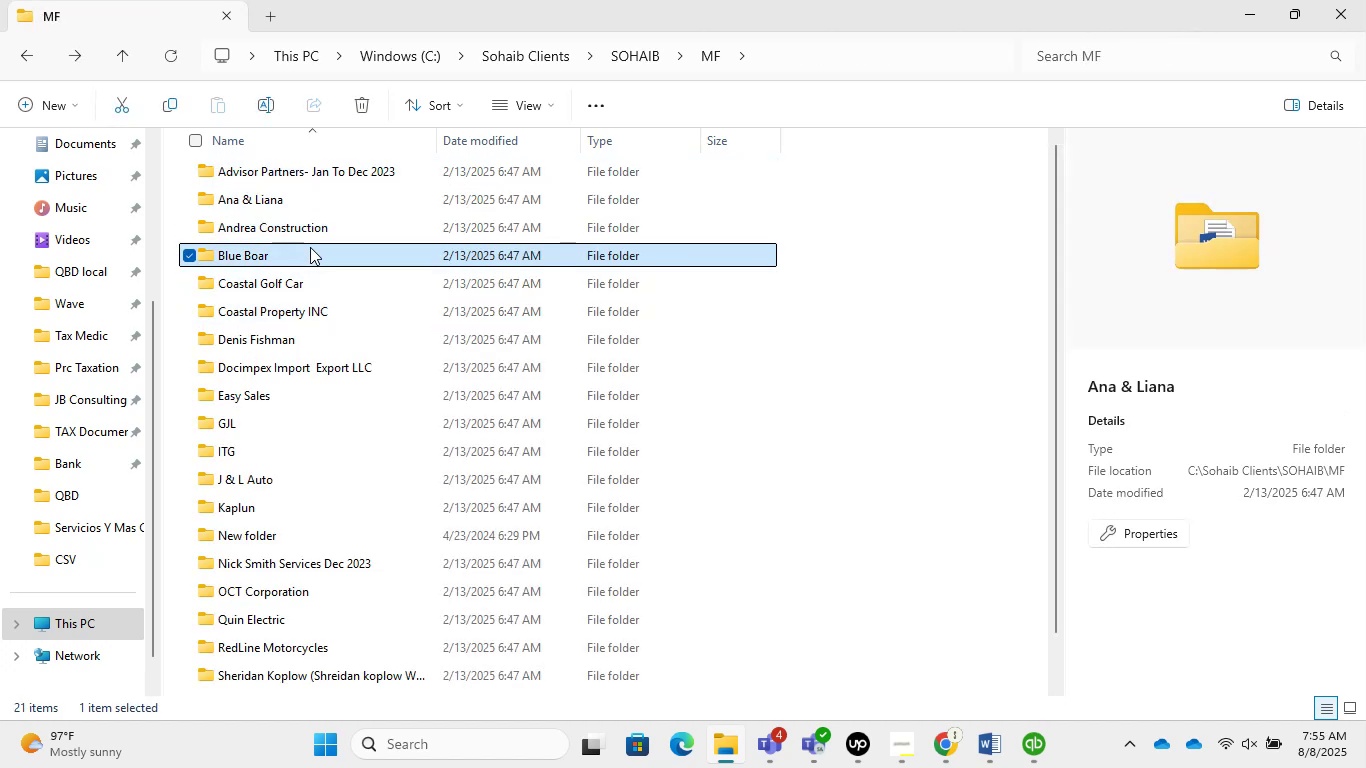 
key(ArrowDown)
 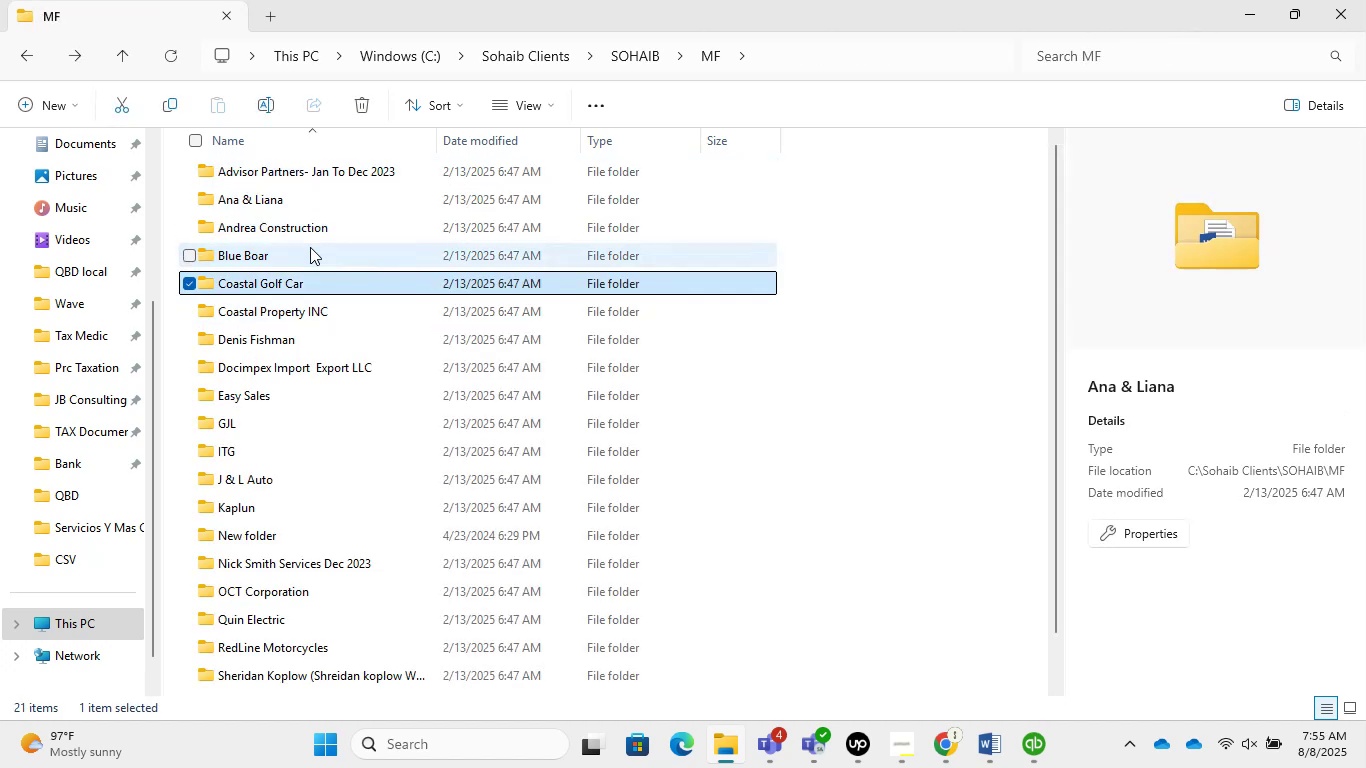 
key(ArrowDown)
 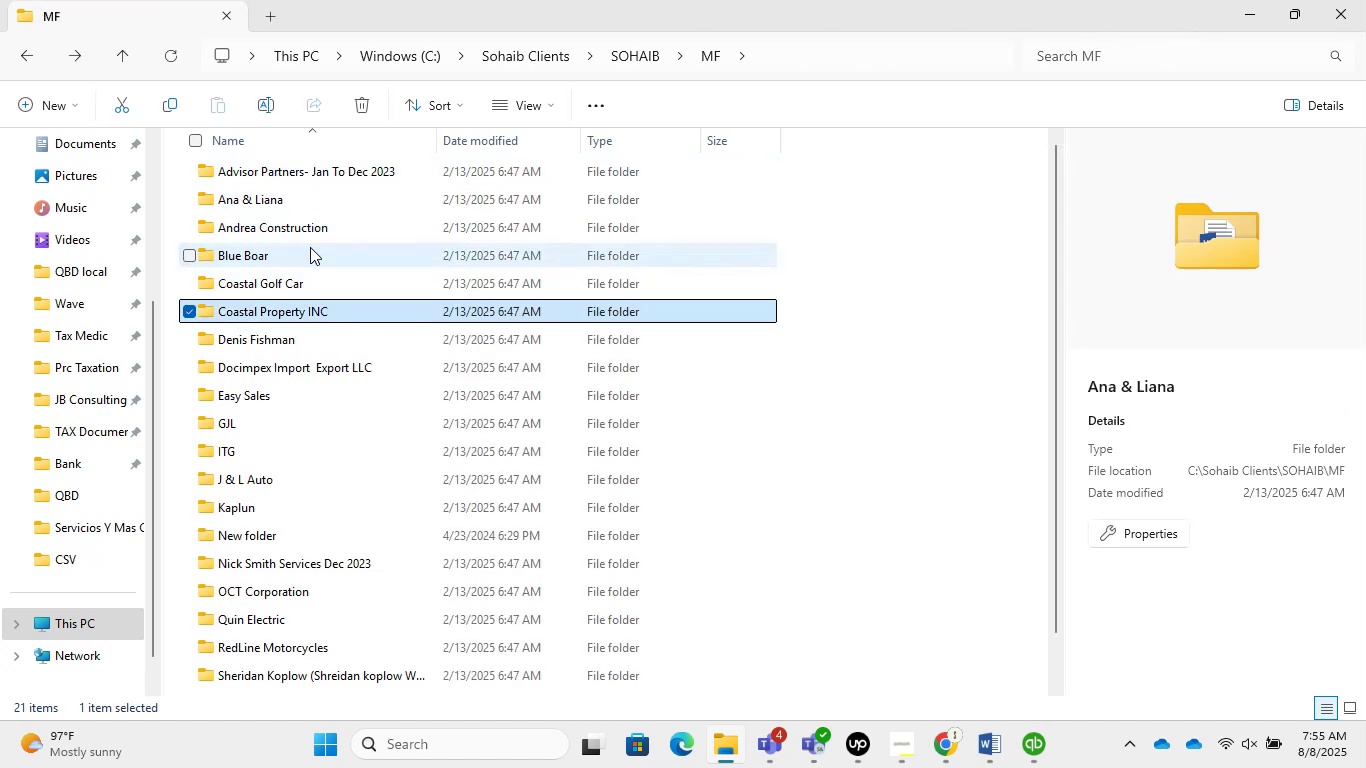 
key(ArrowDown)
 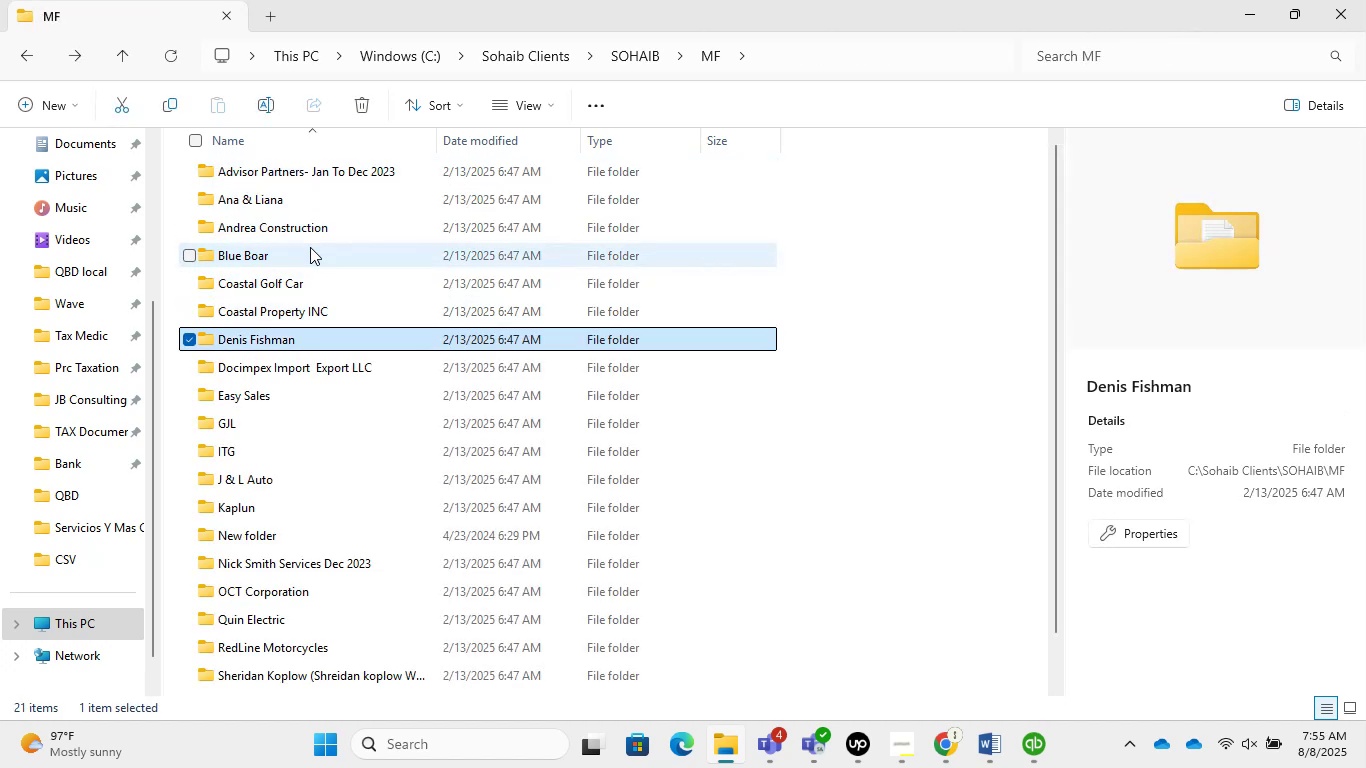 
key(ArrowDown)
 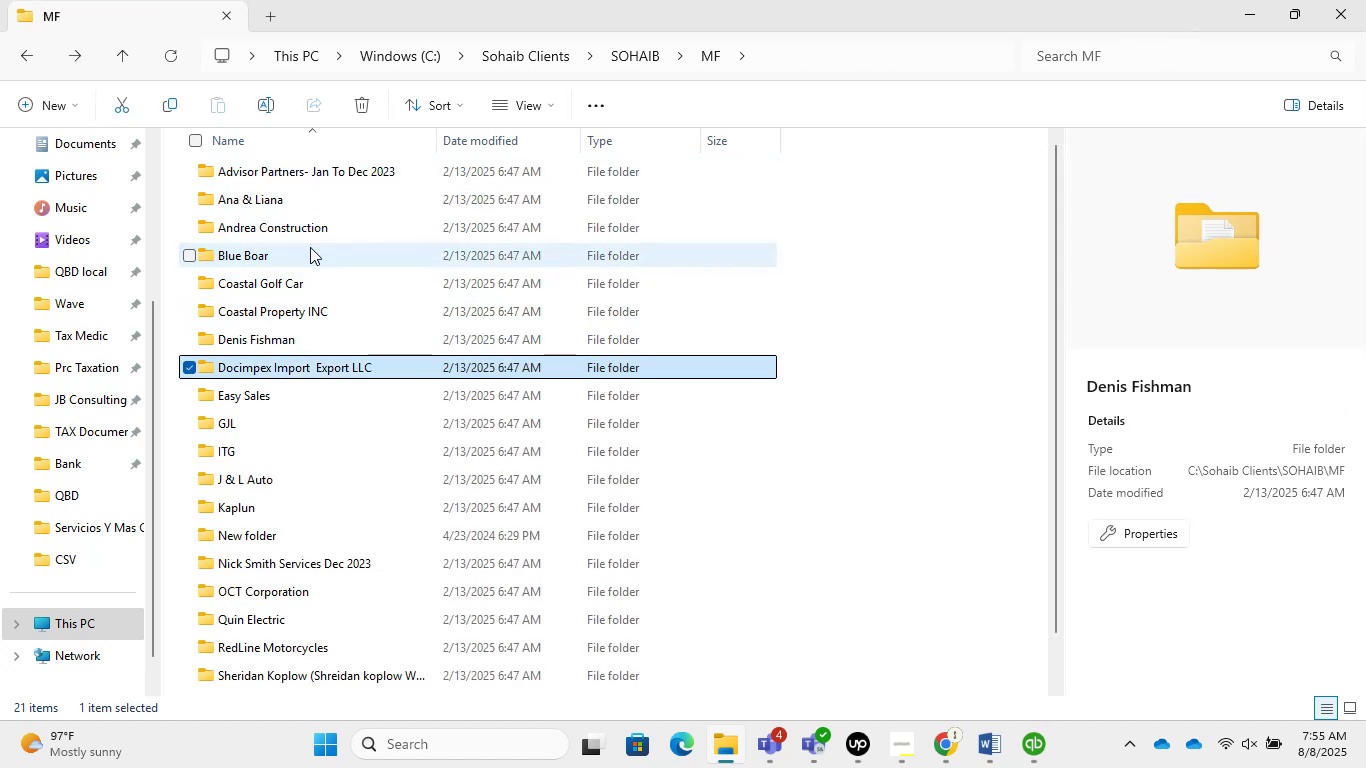 
key(ArrowDown)
 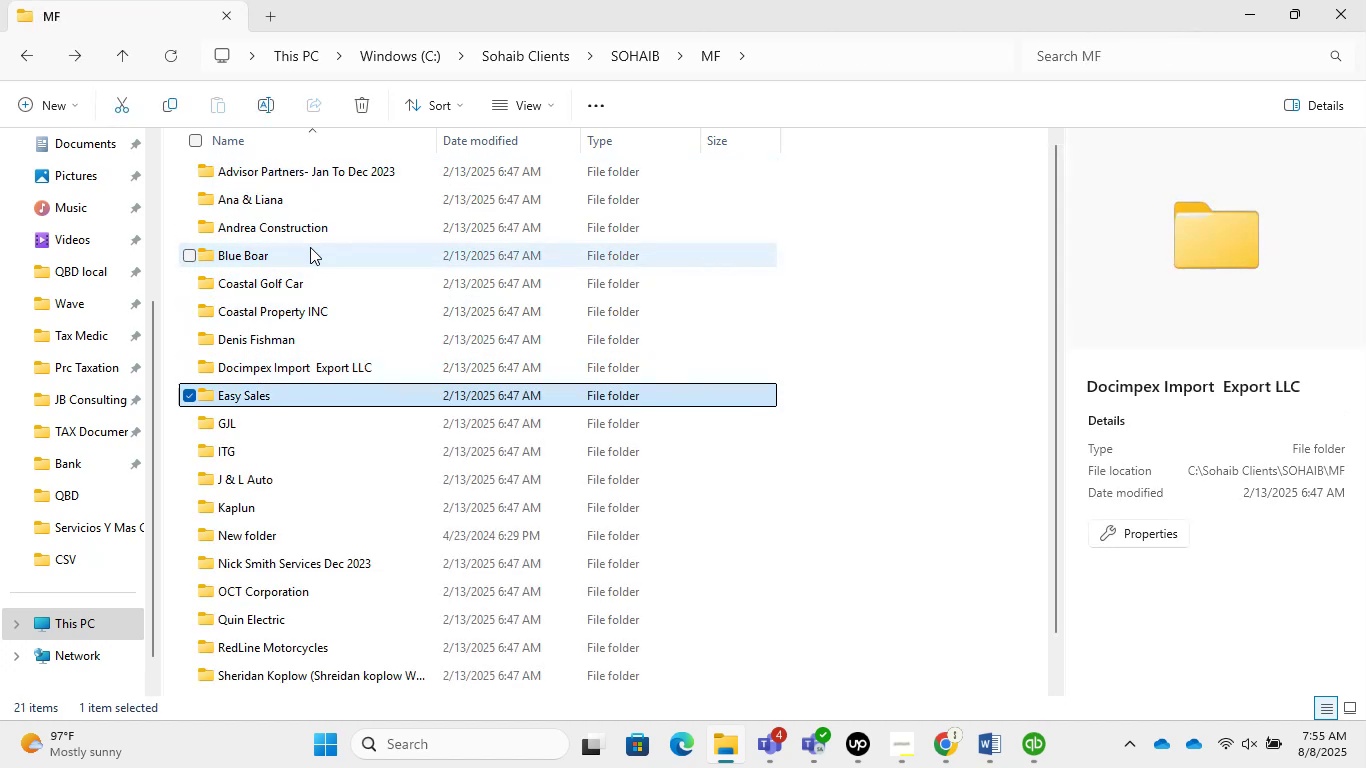 
key(ArrowDown)
 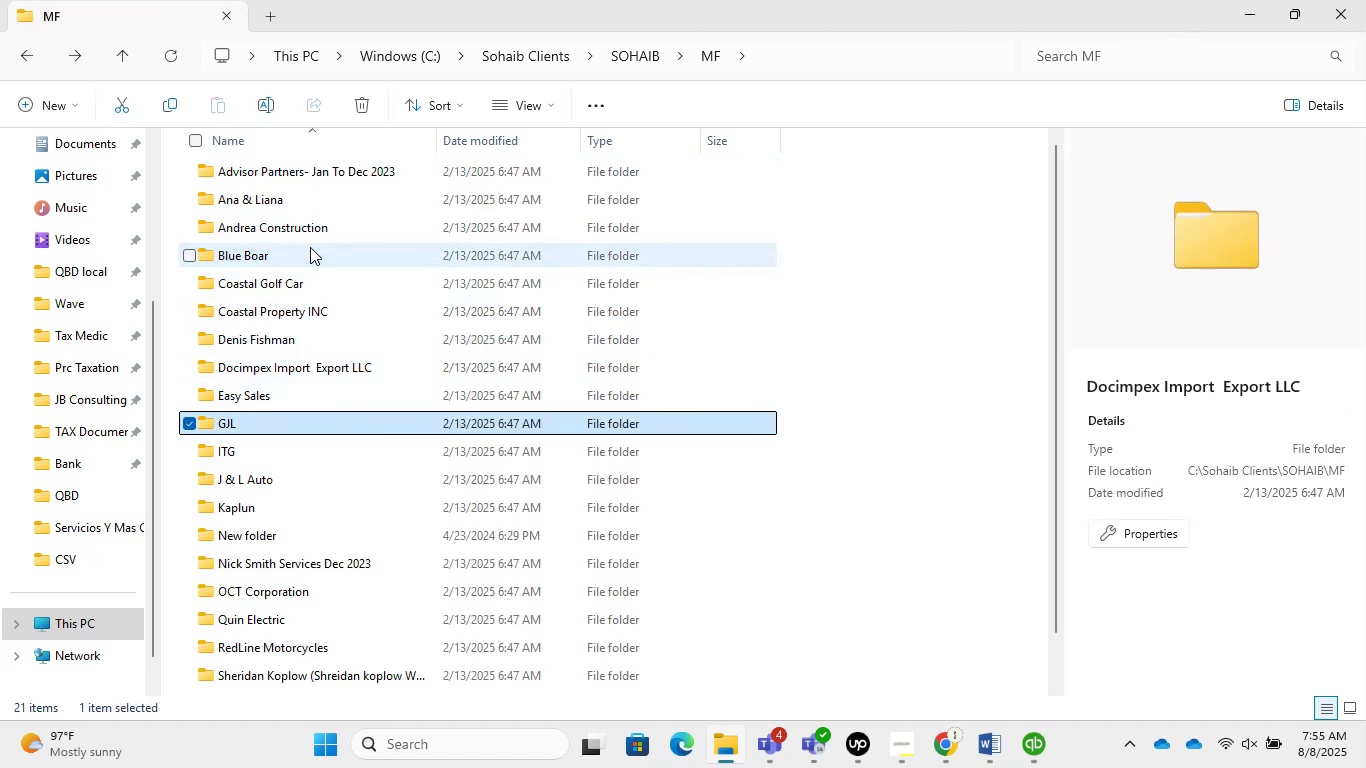 
key(ArrowDown)
 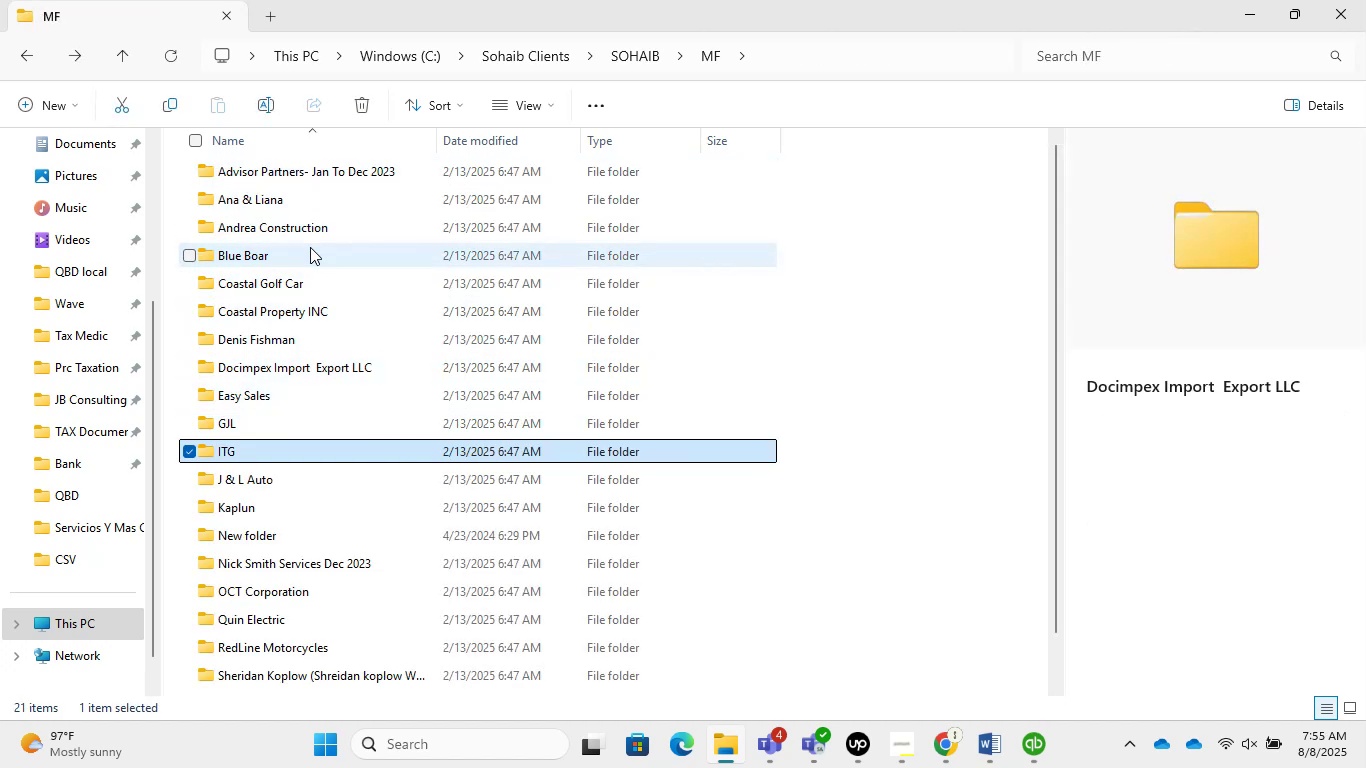 
key(ArrowDown)
 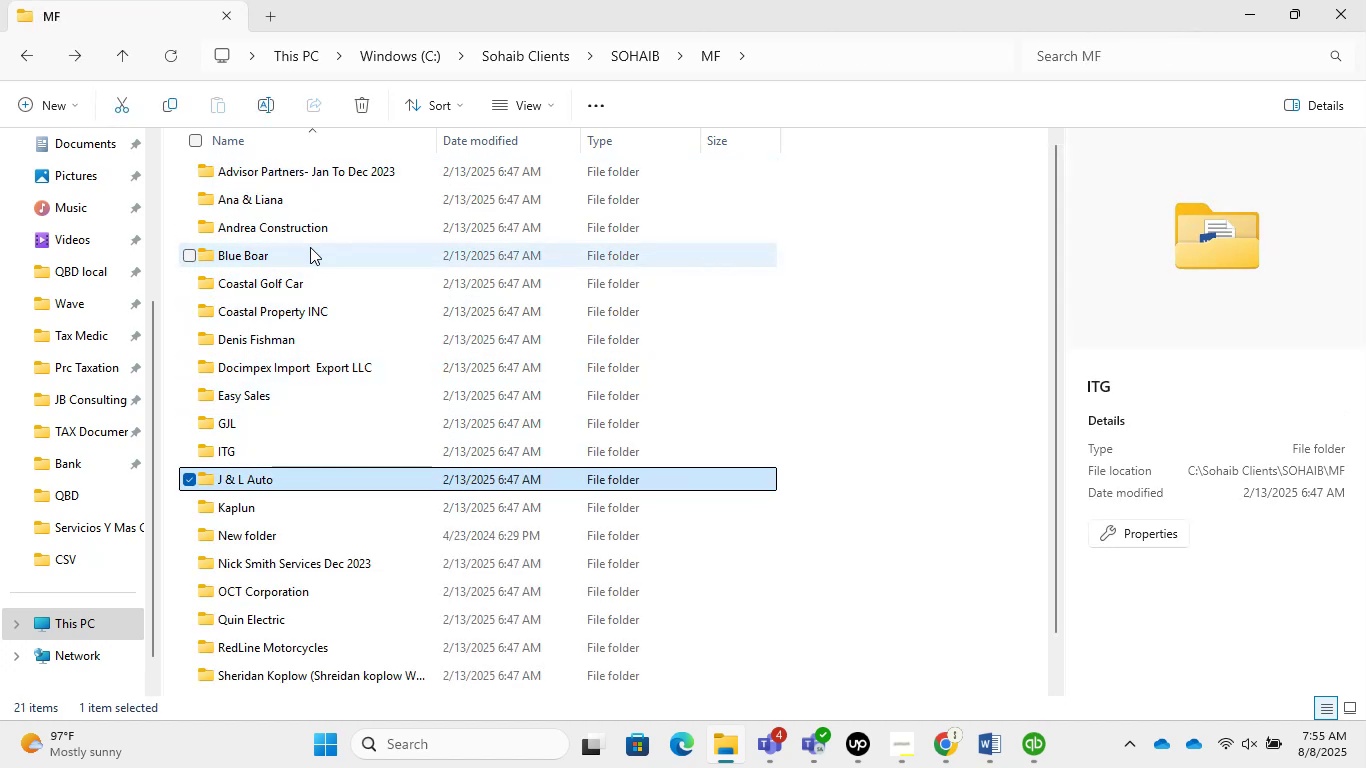 
key(ArrowDown)
 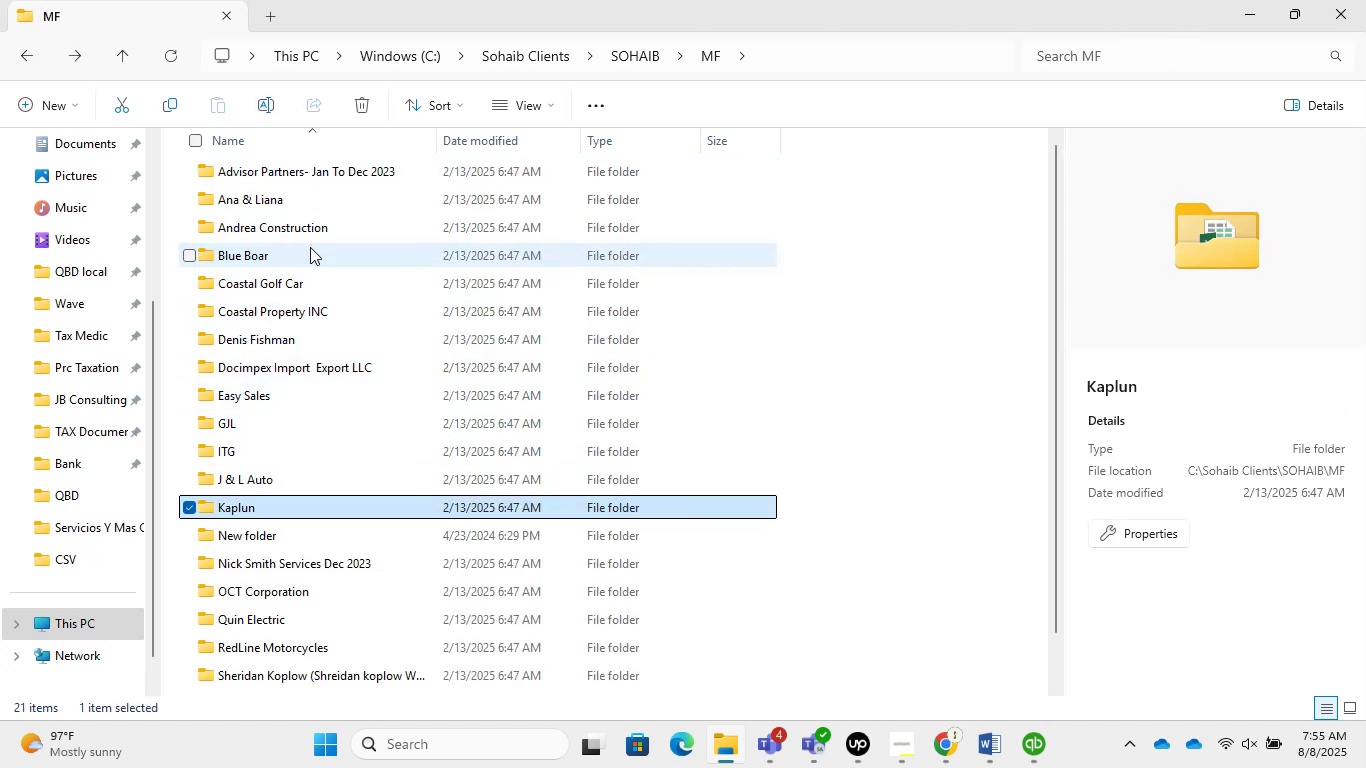 
key(ArrowDown)
 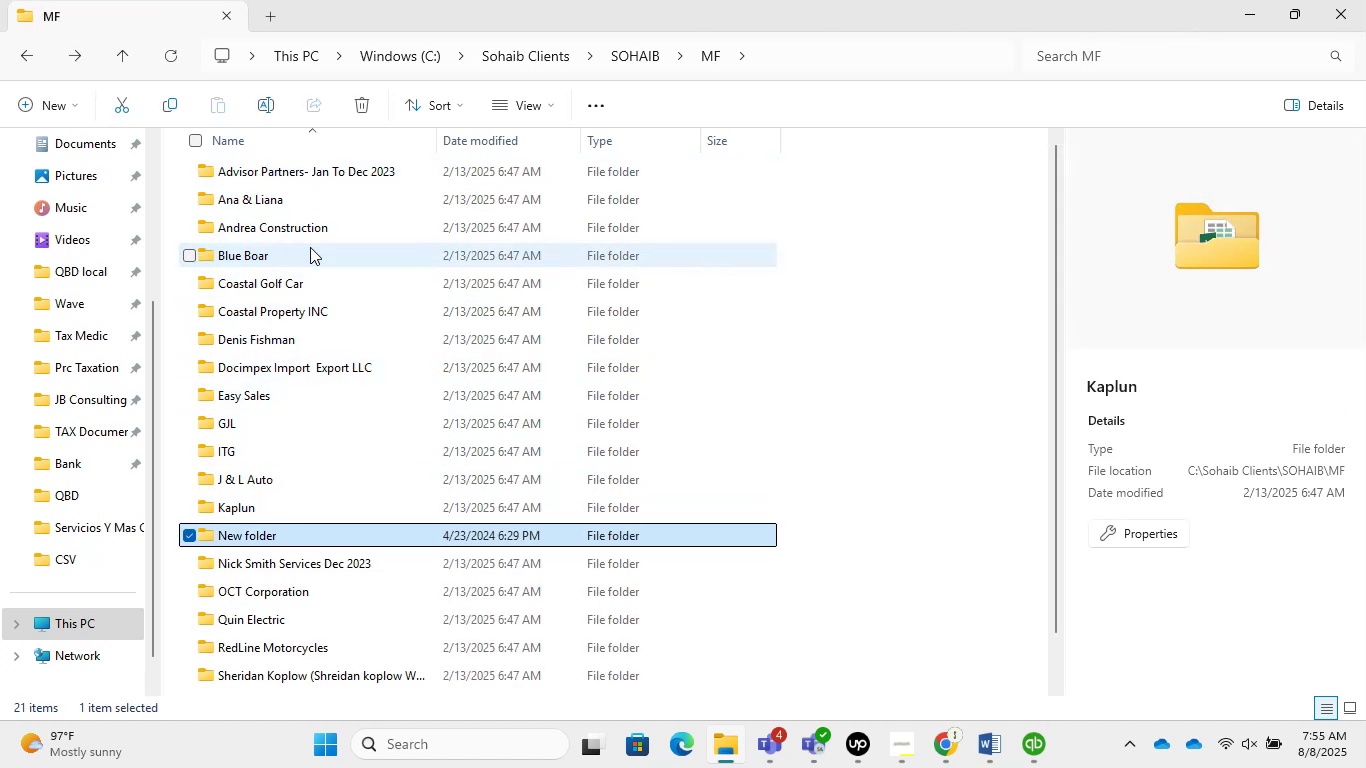 
key(ArrowDown)
 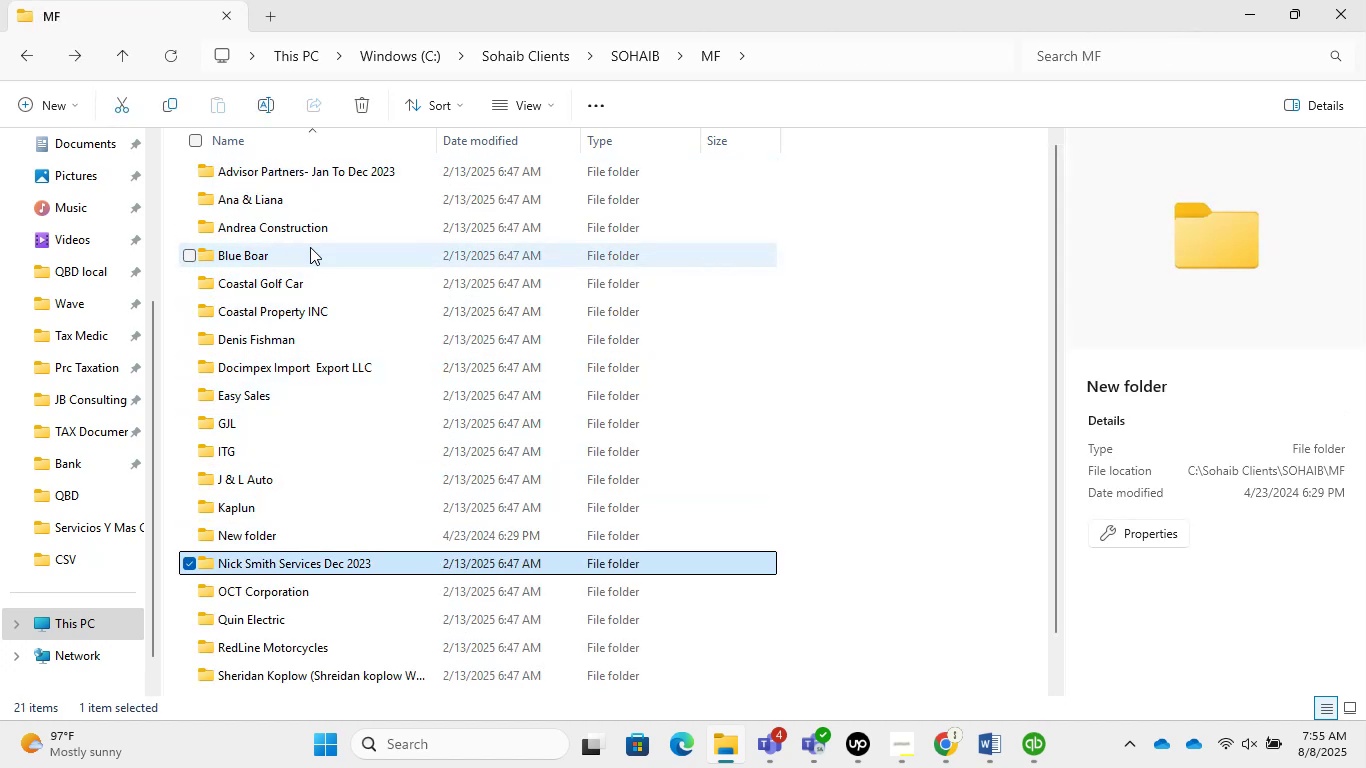 
key(ArrowDown)
 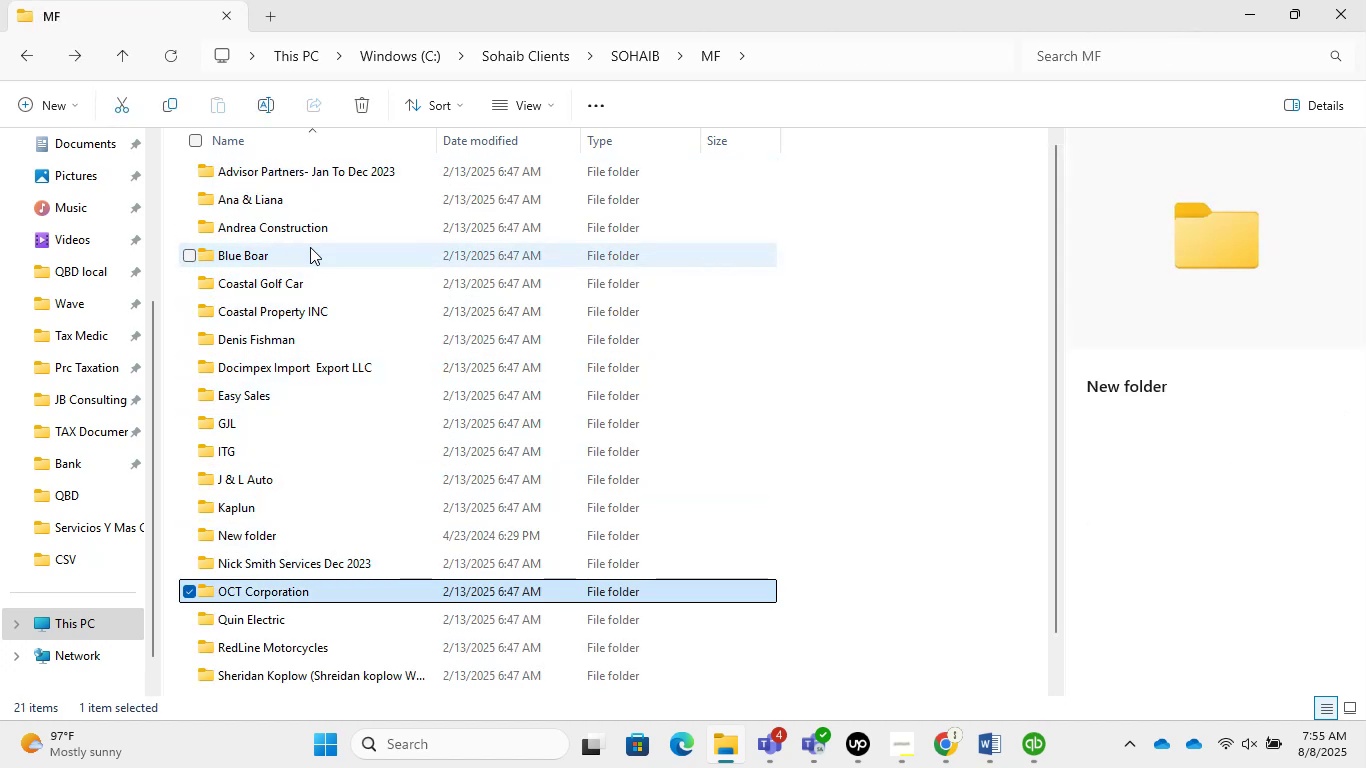 
key(ArrowDown)
 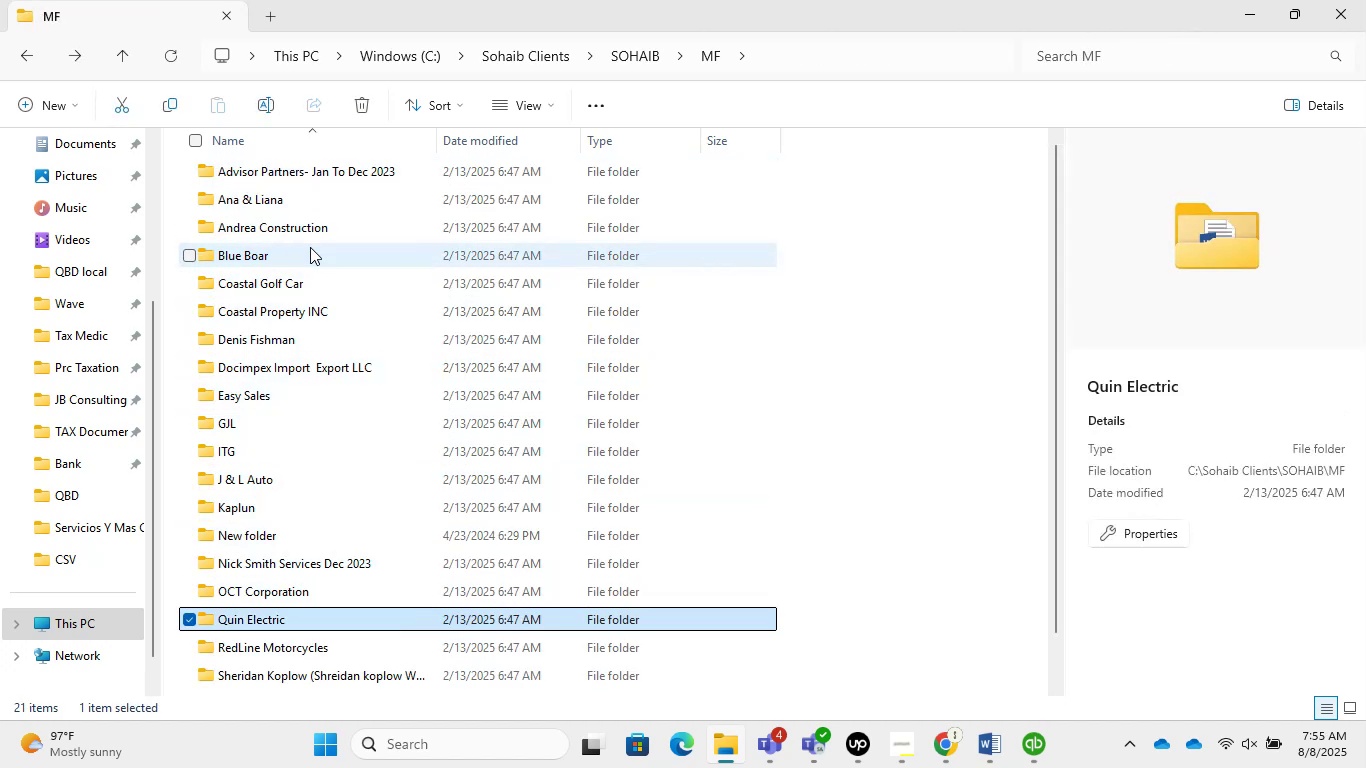 
key(ArrowUp)
 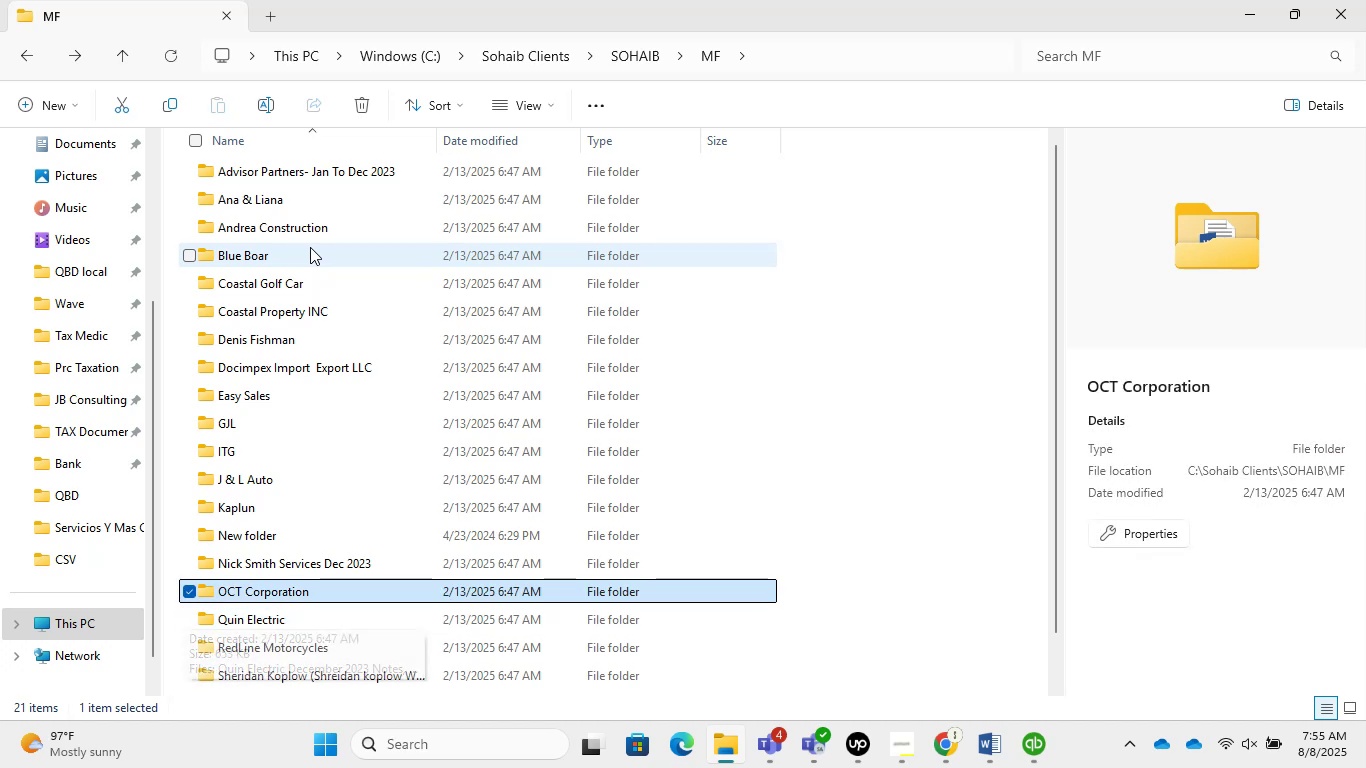 
key(Enter)
 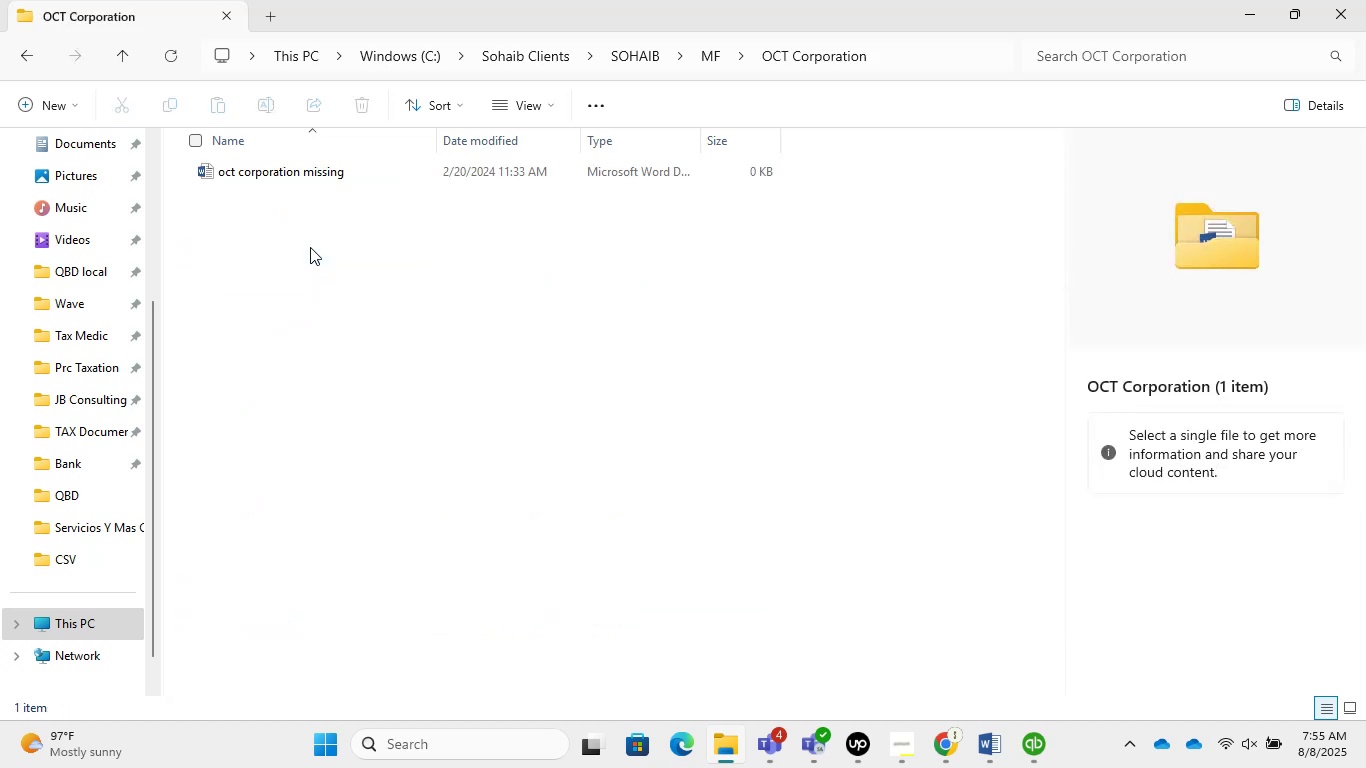 
key(Backspace)
 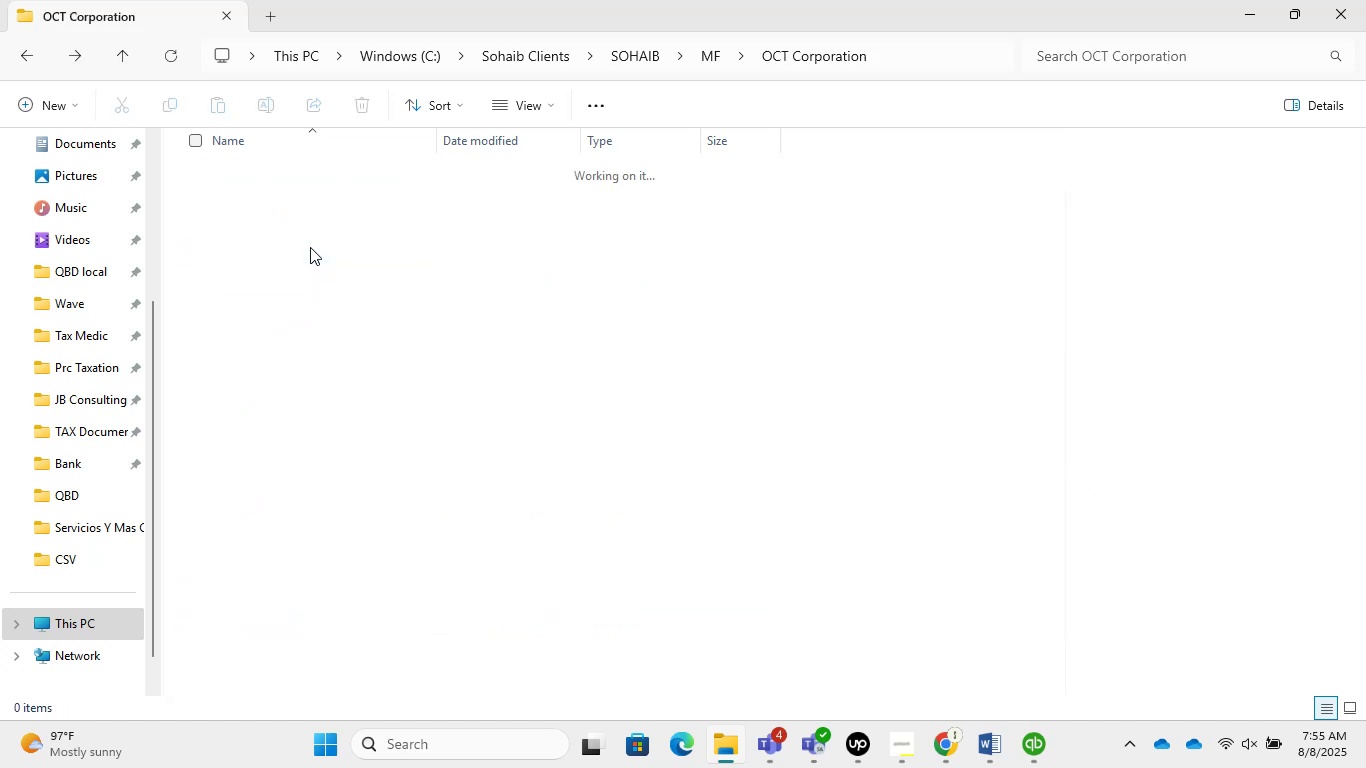 
key(ArrowDown)
 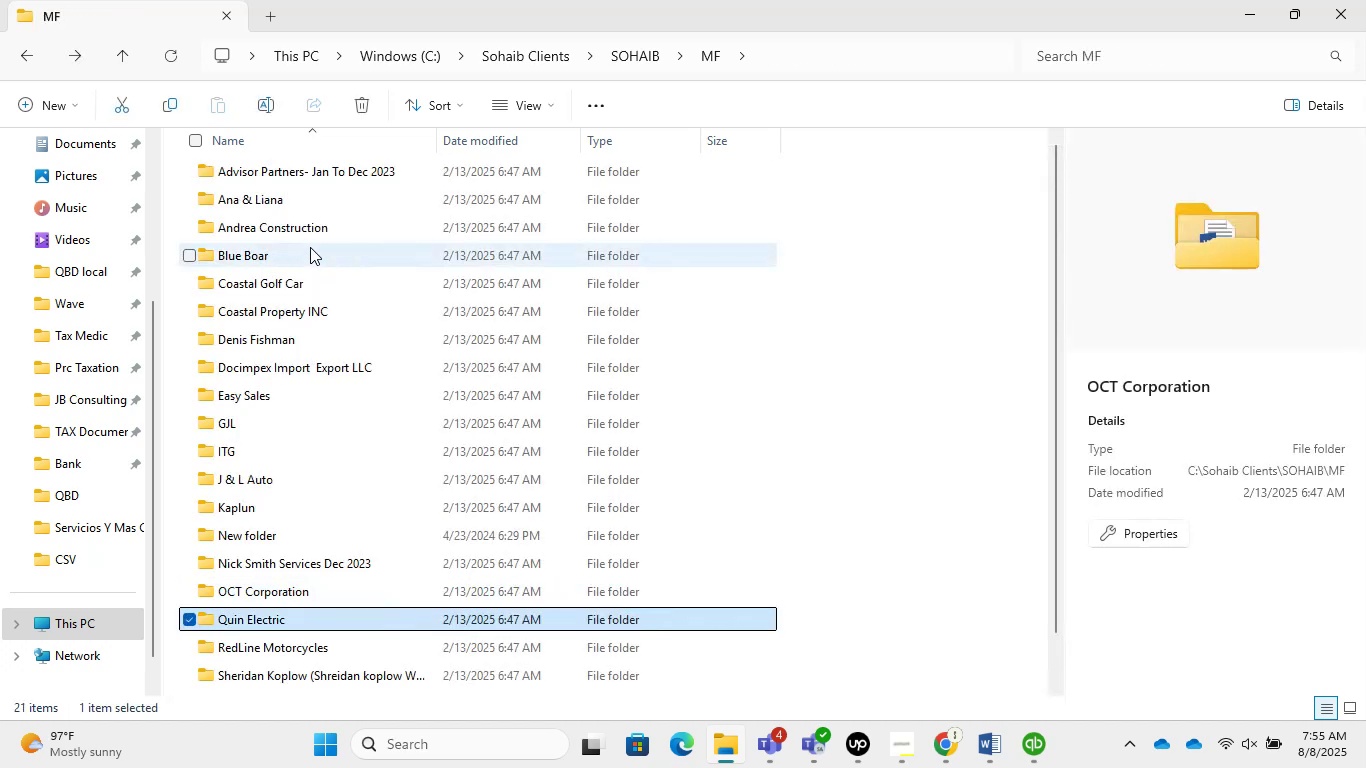 
key(Enter)
 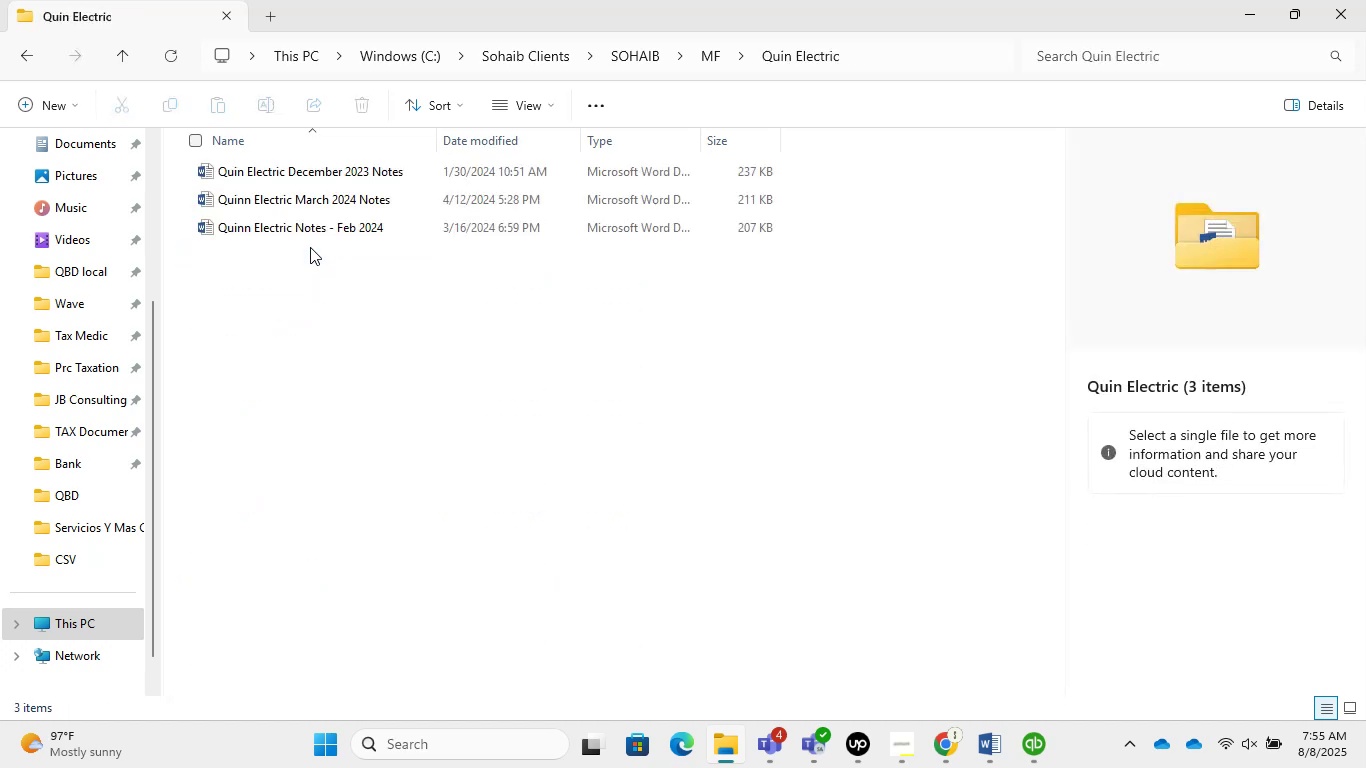 
key(Backspace)
 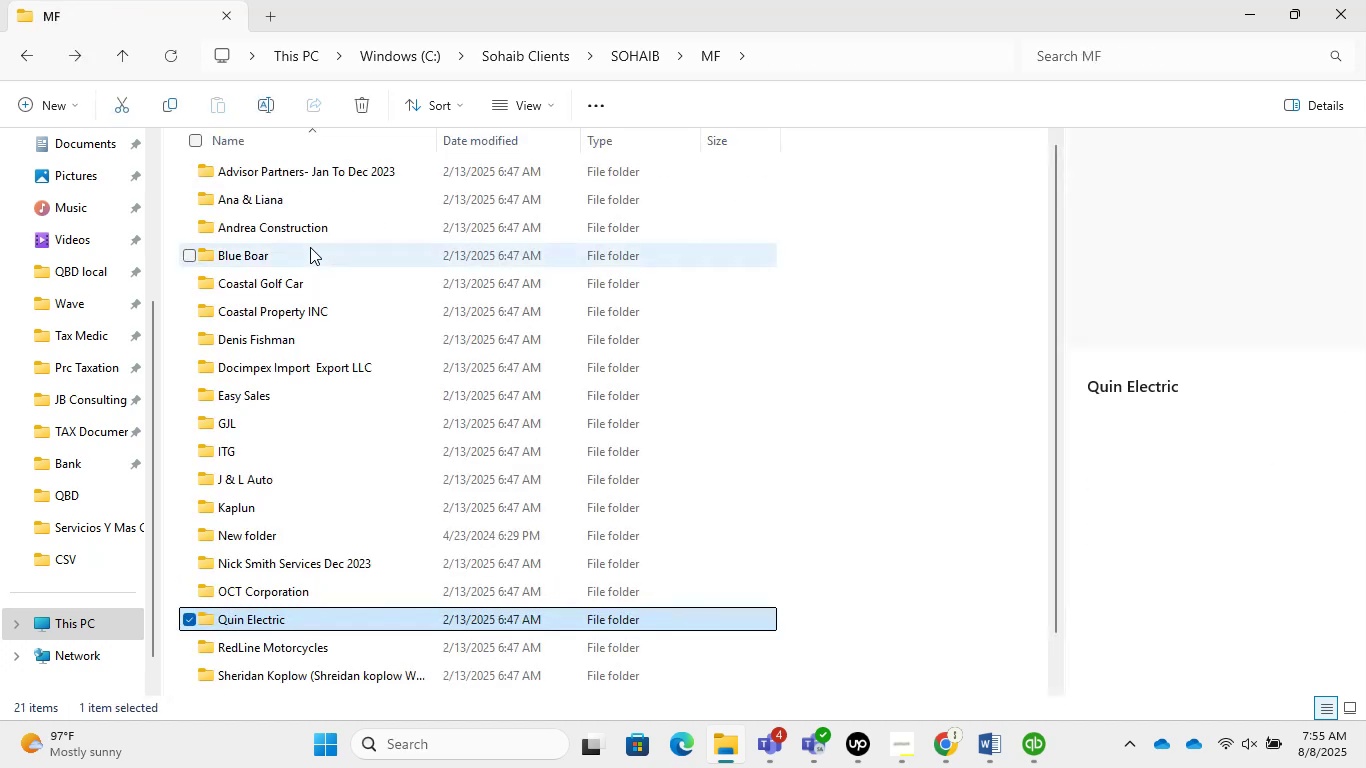 
key(ArrowDown)
 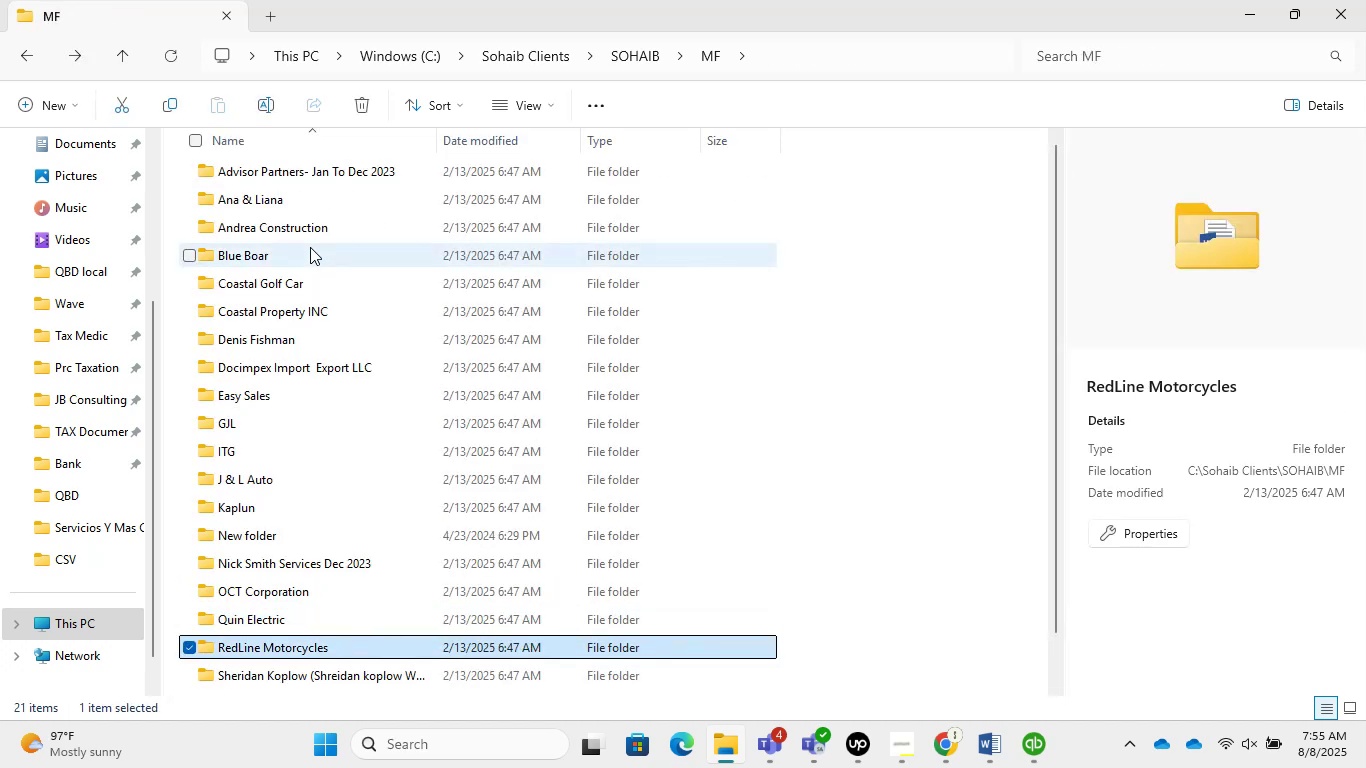 
key(Enter)
 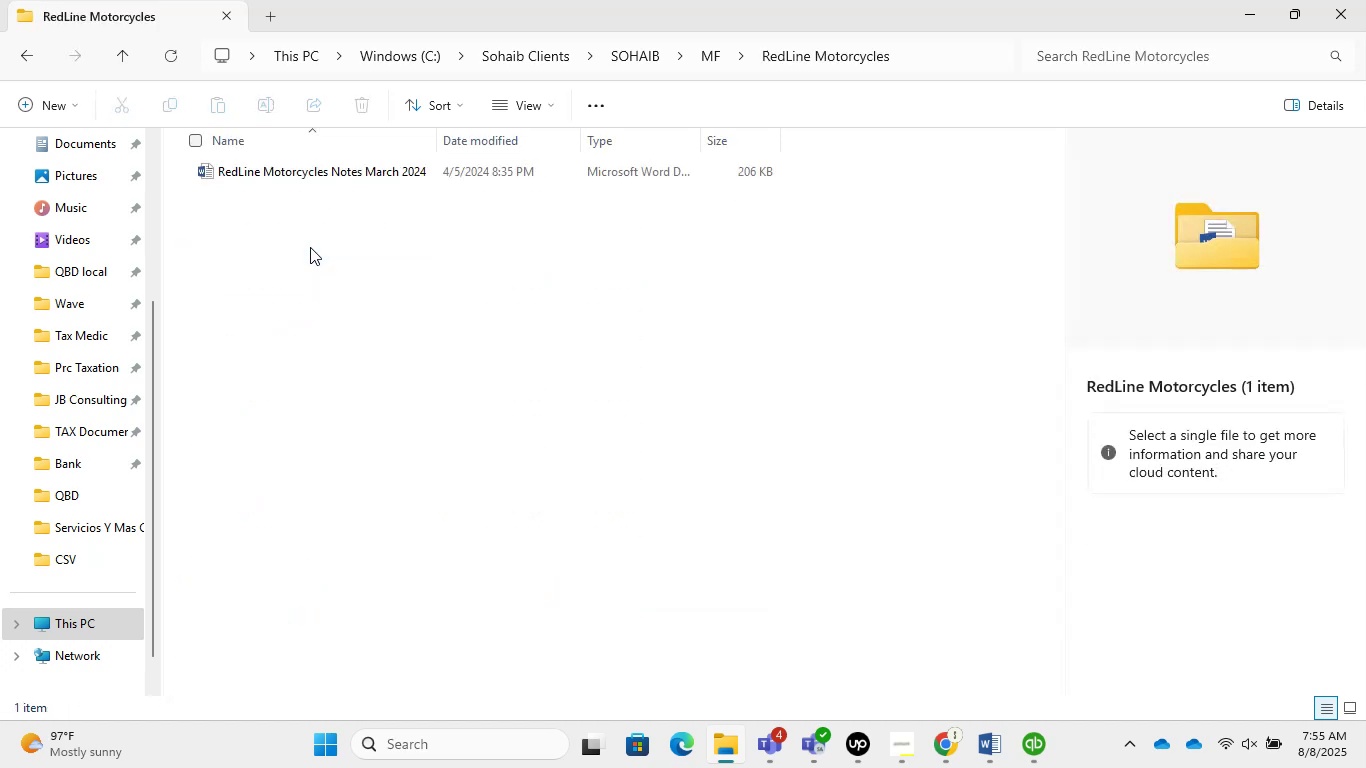 
key(Backspace)
 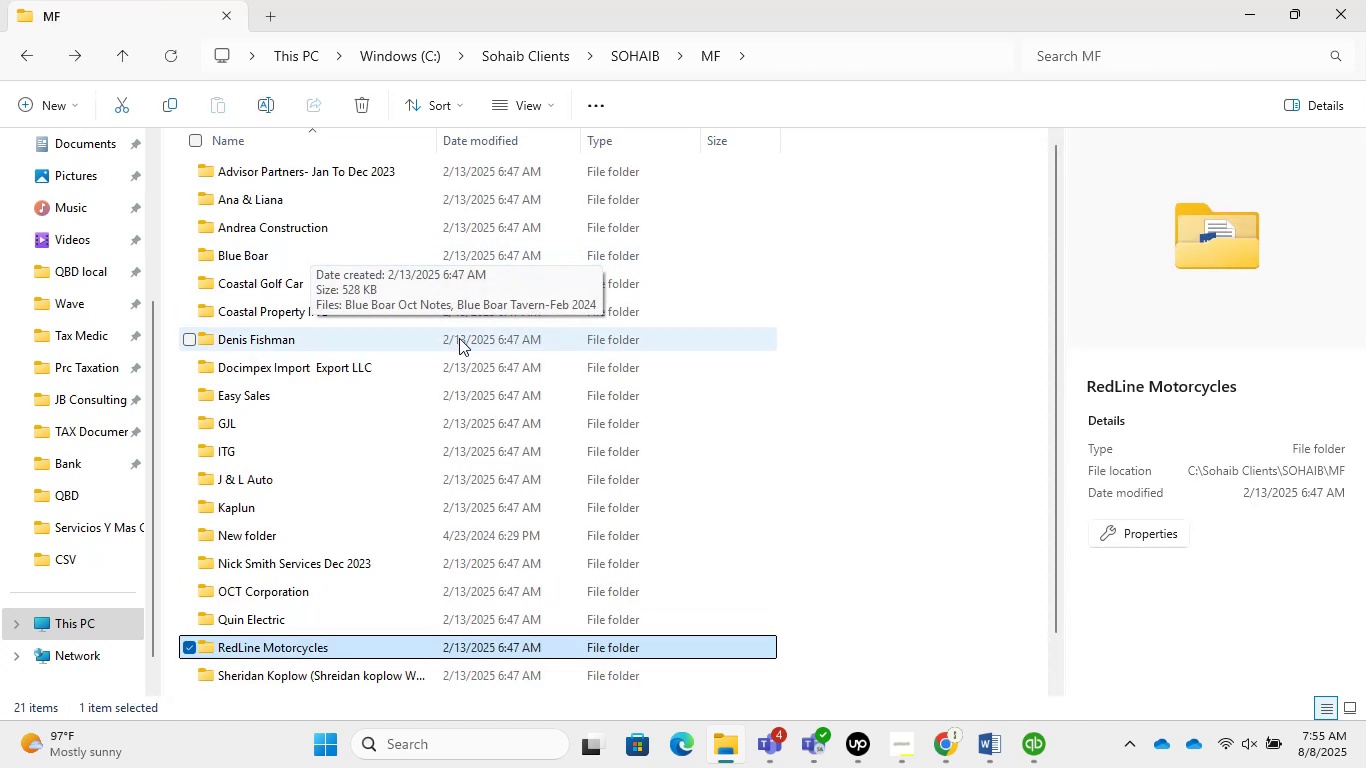 
left_click([366, 671])
 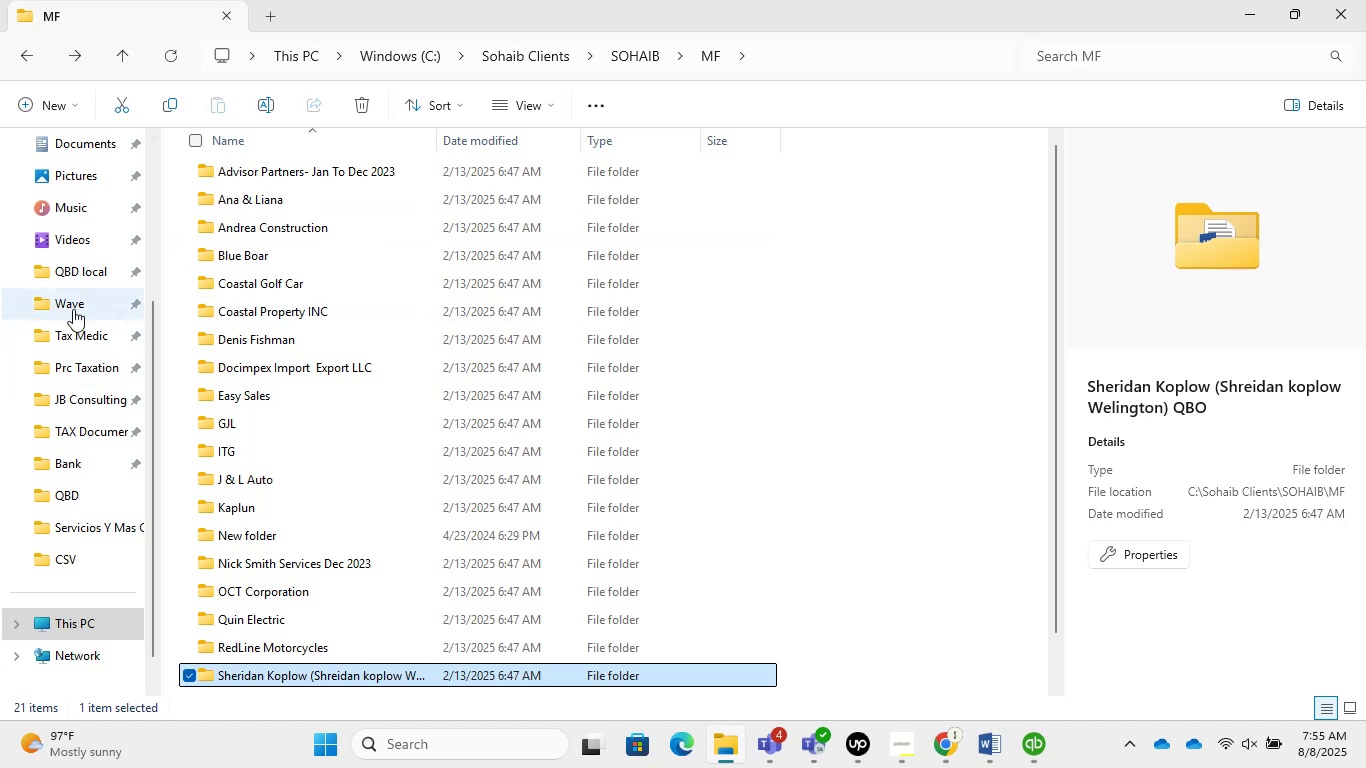 
left_click([1246, 2])
 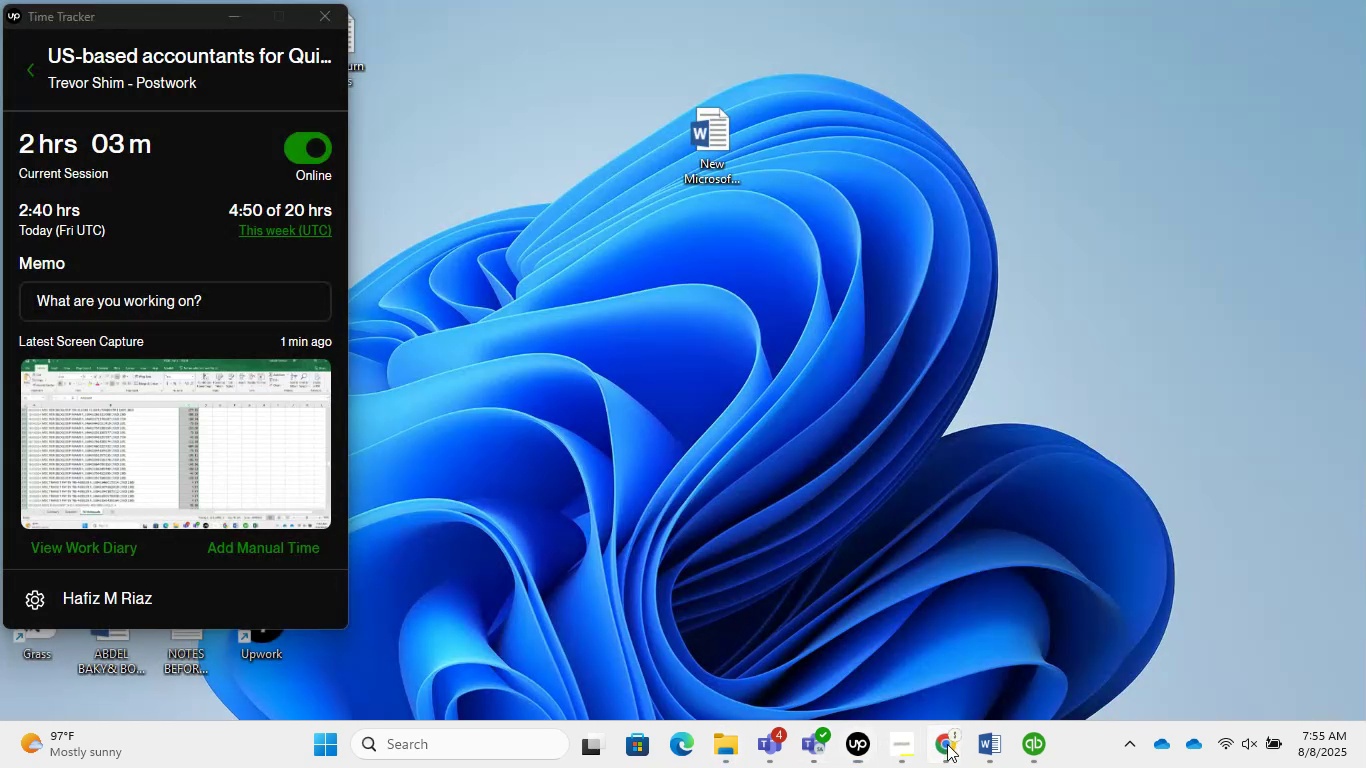 
left_click([951, 737])
 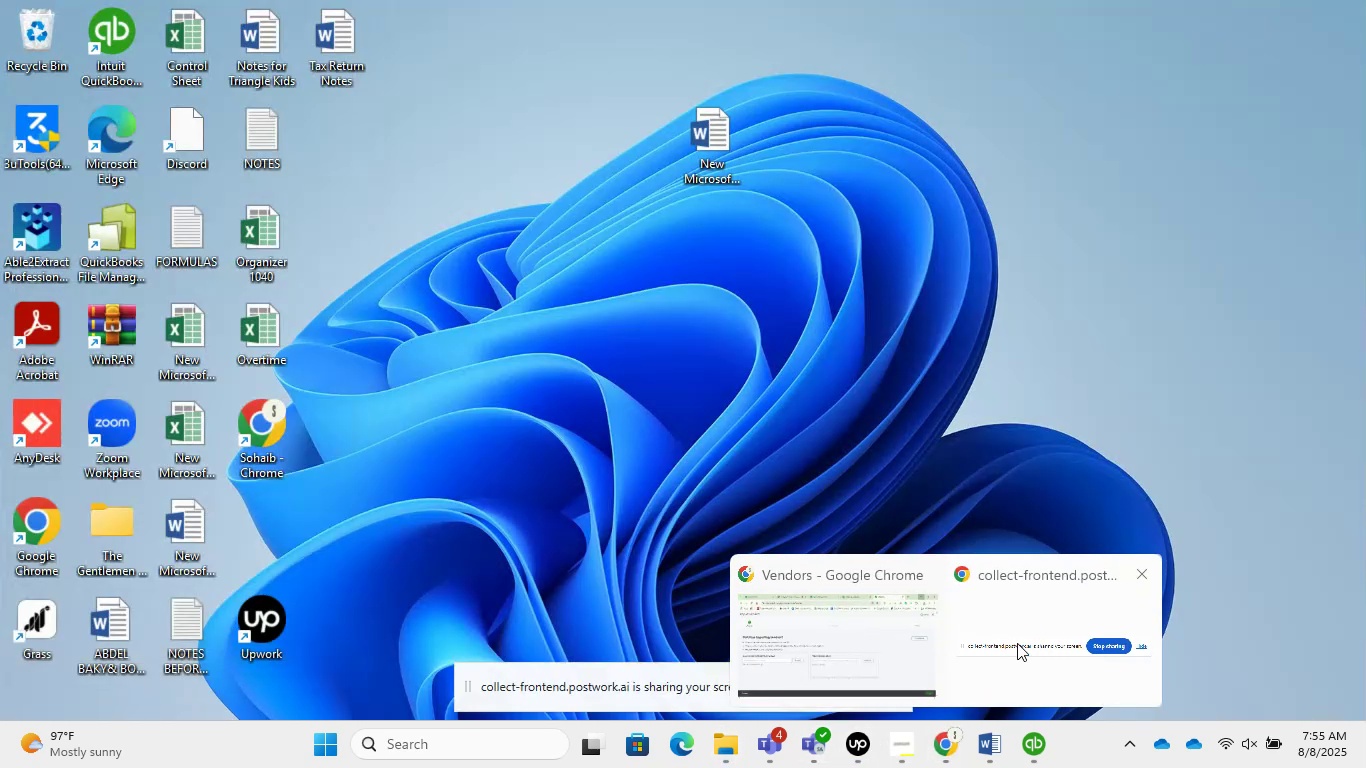 
left_click([875, 651])
 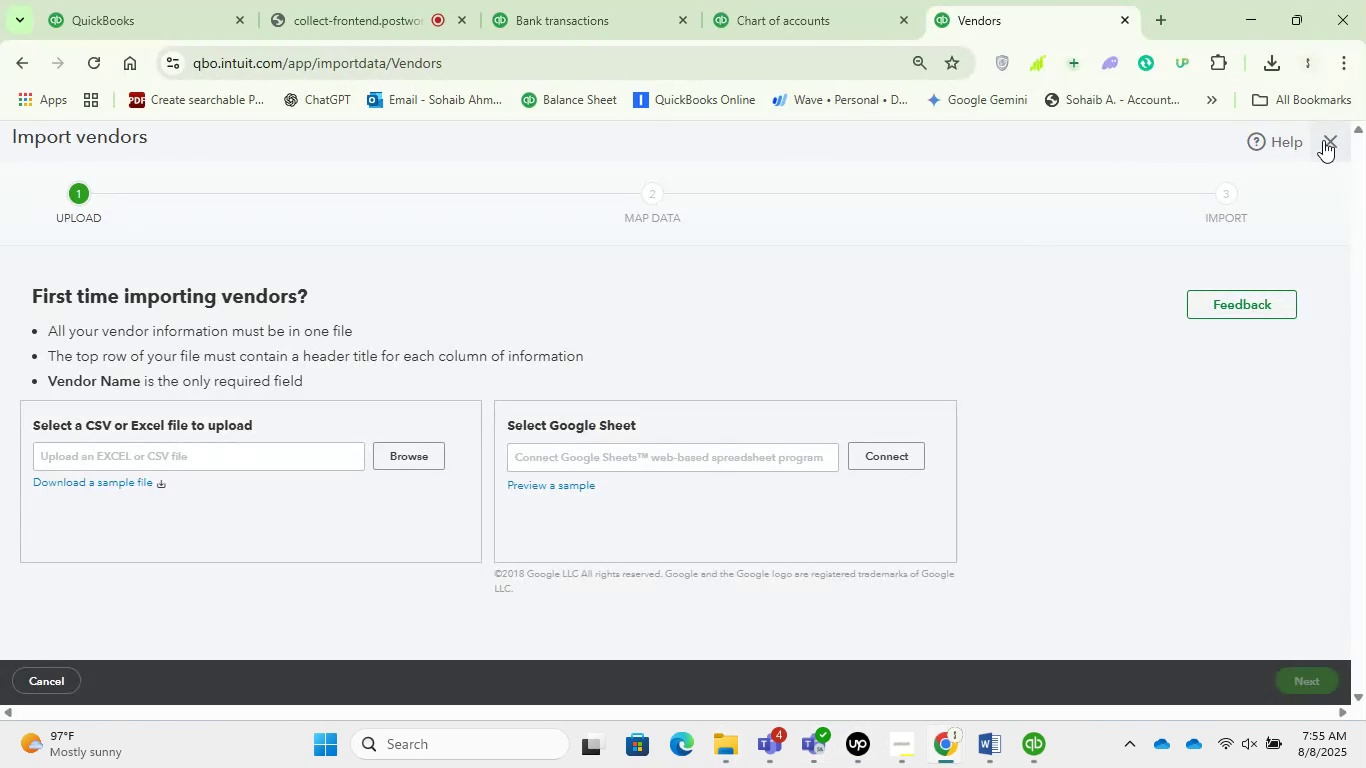 
left_click([723, 745])
 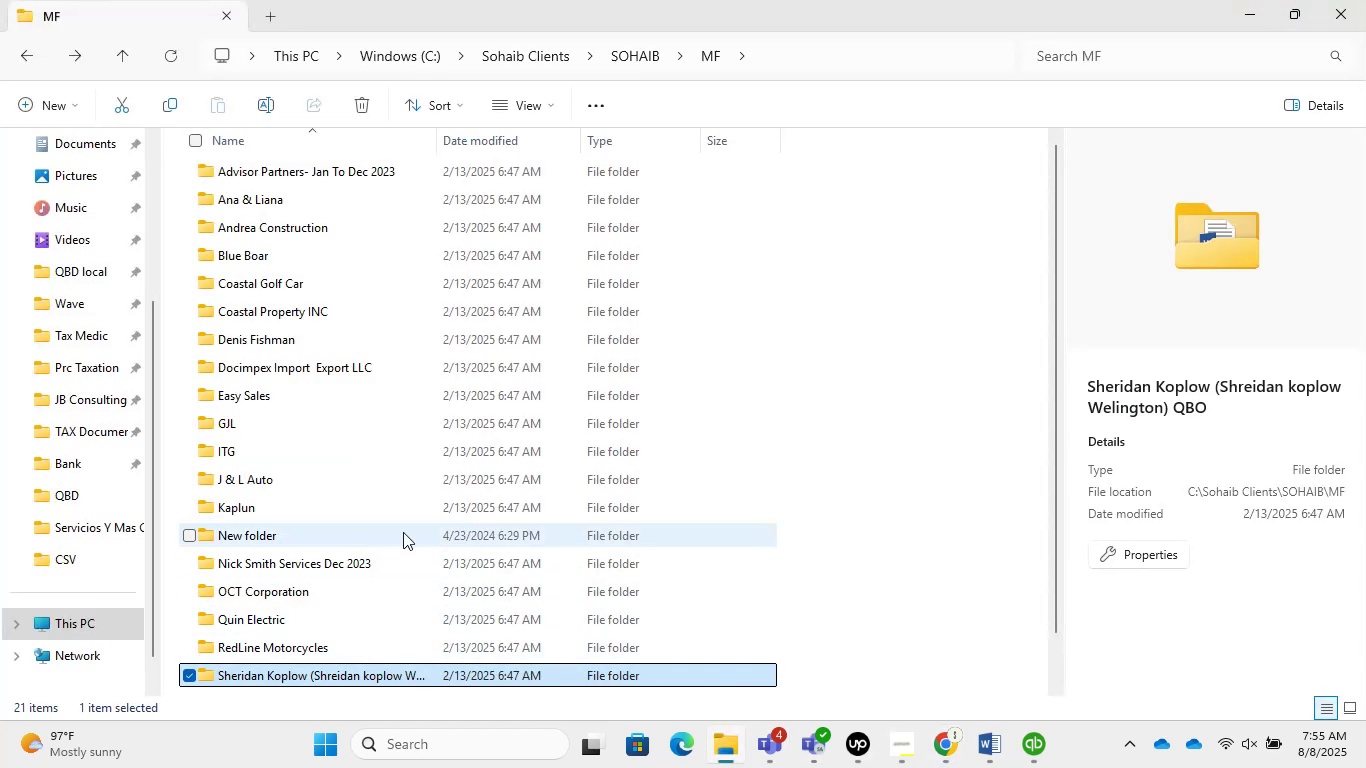 
scroll: coordinate [92, 277], scroll_direction: up, amount: 2.0
 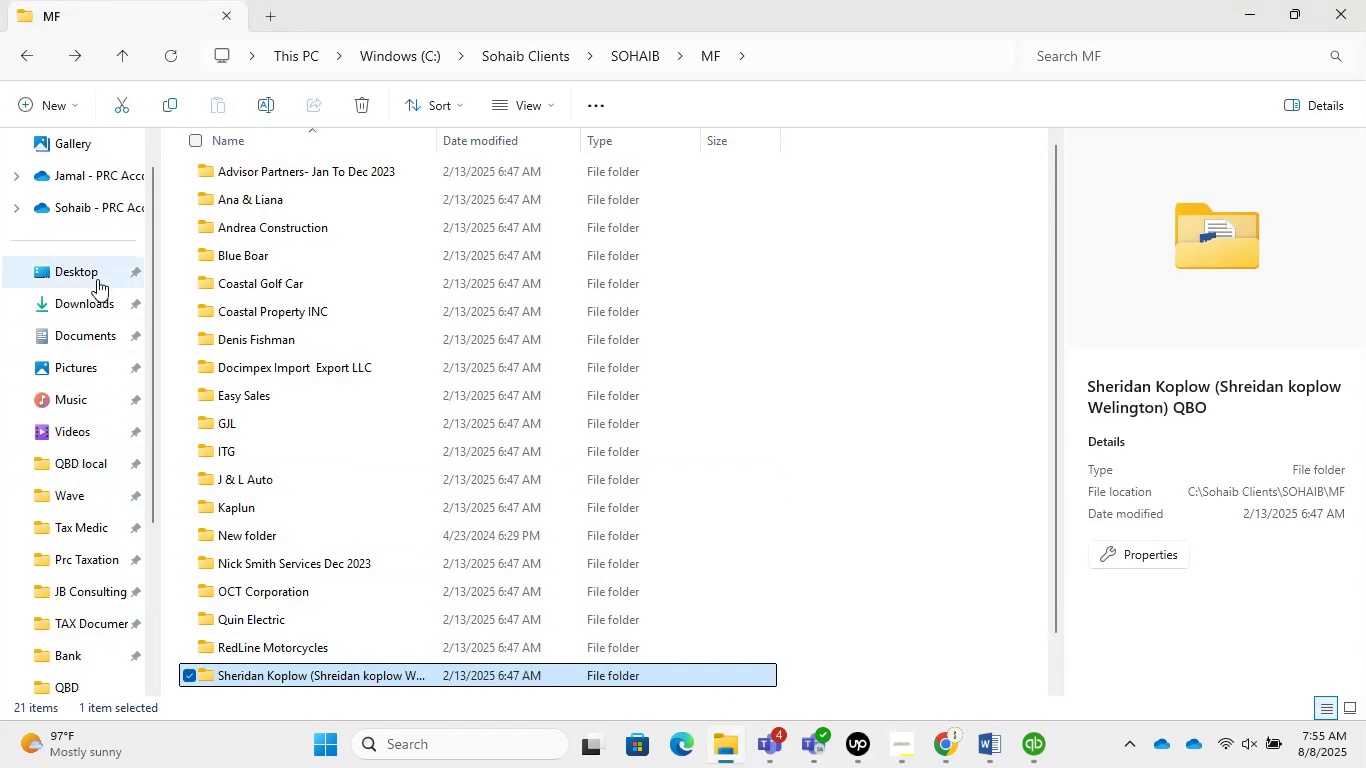 
left_click([85, 303])
 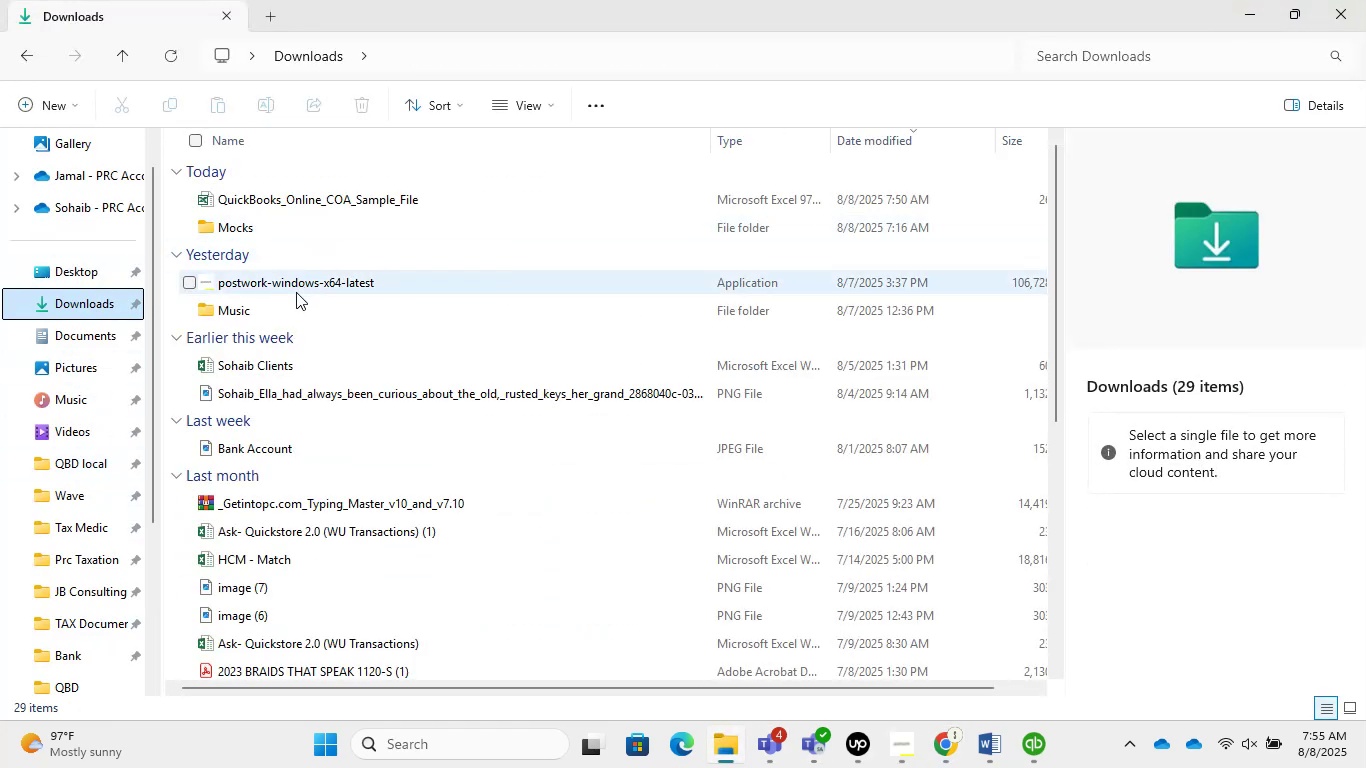 
left_click([277, 359])
 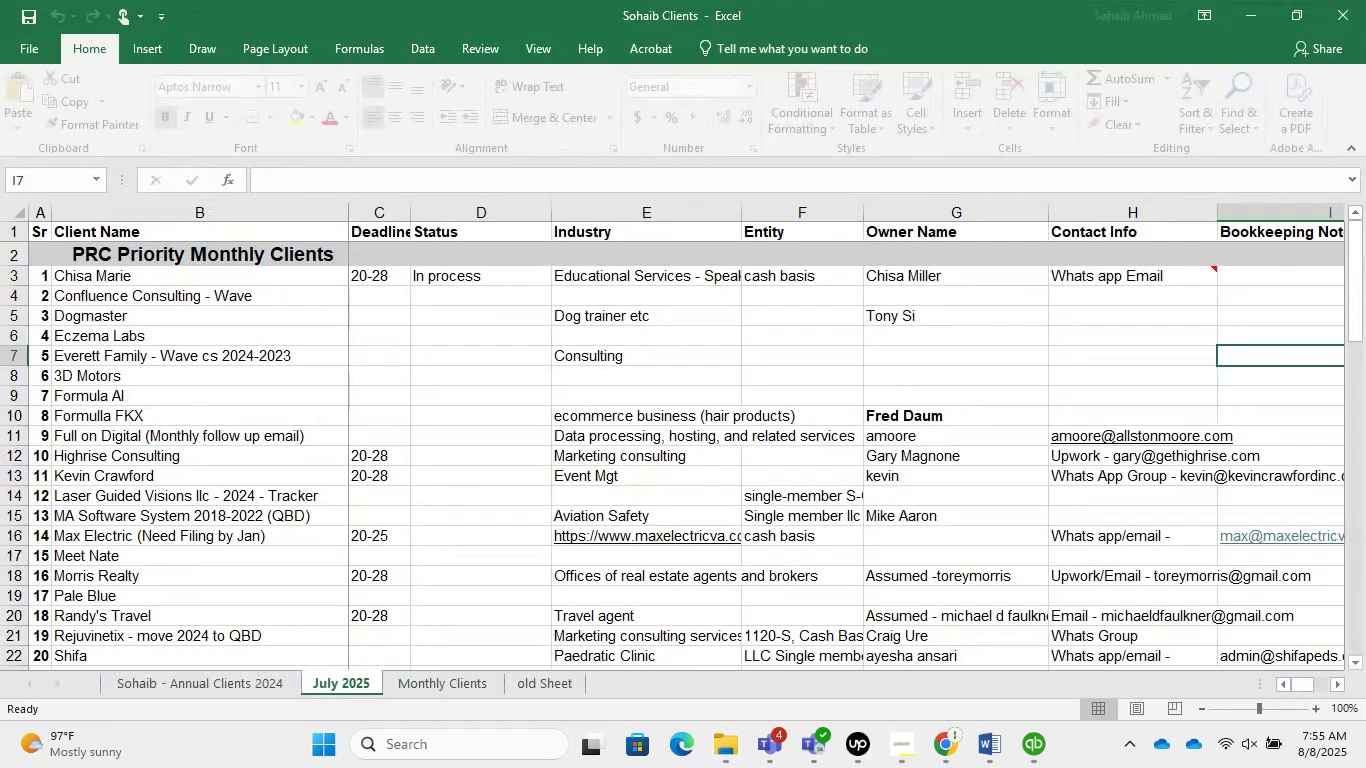 
left_click([1365, 0])
 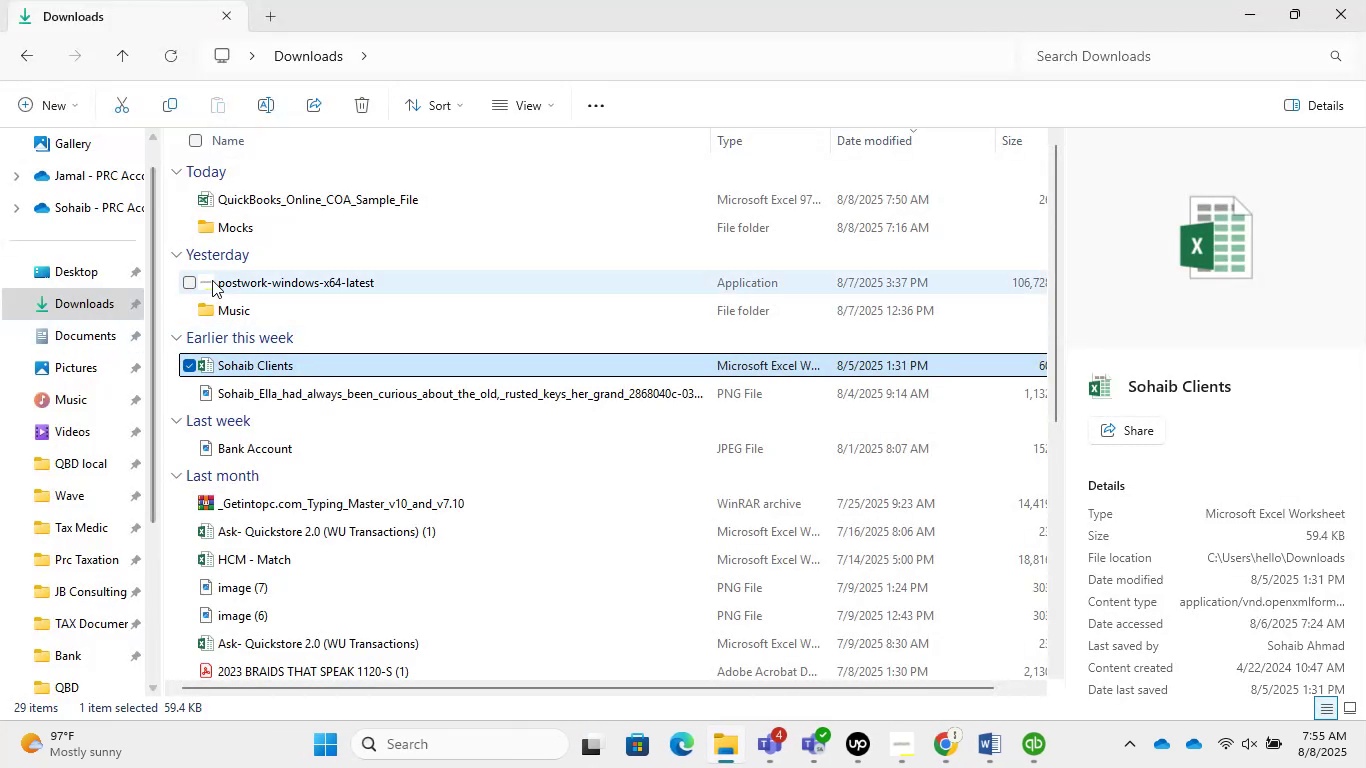 
double_click([258, 233])
 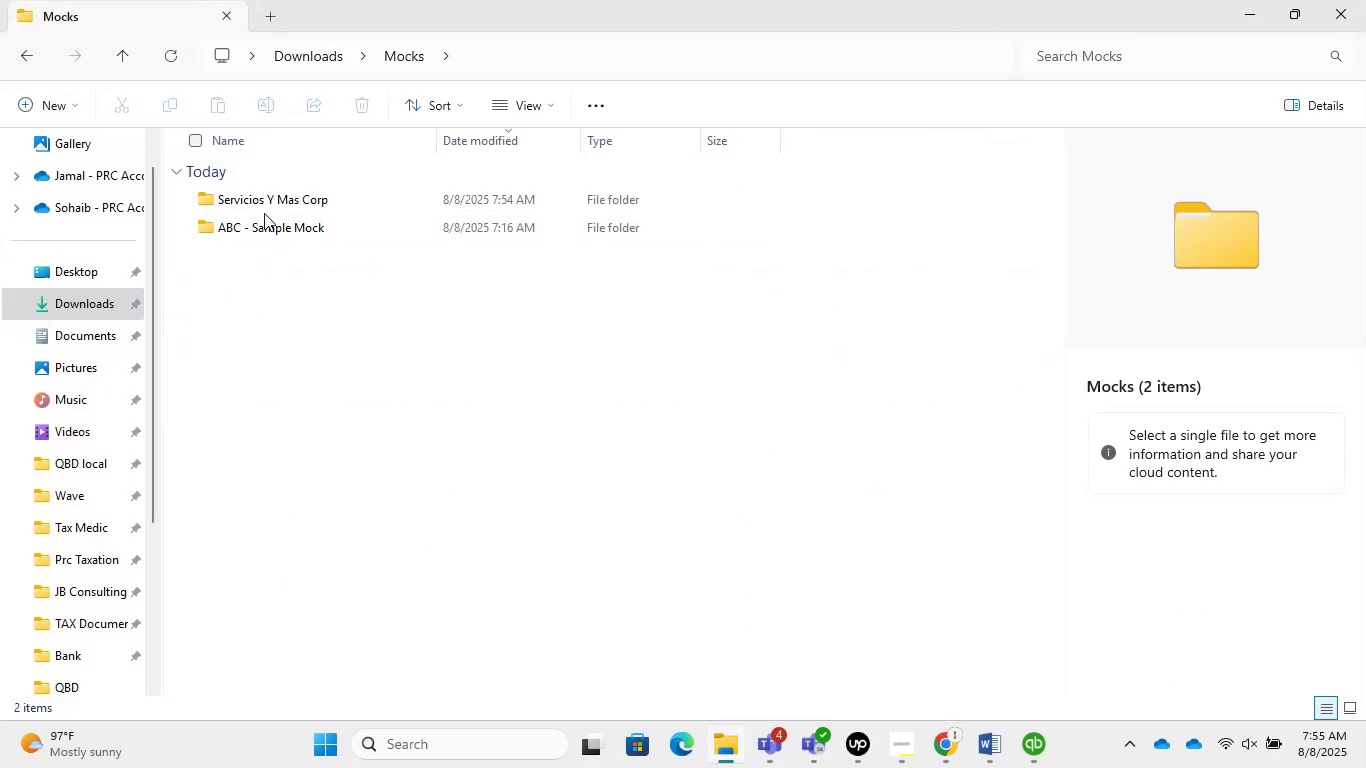 
double_click([271, 200])
 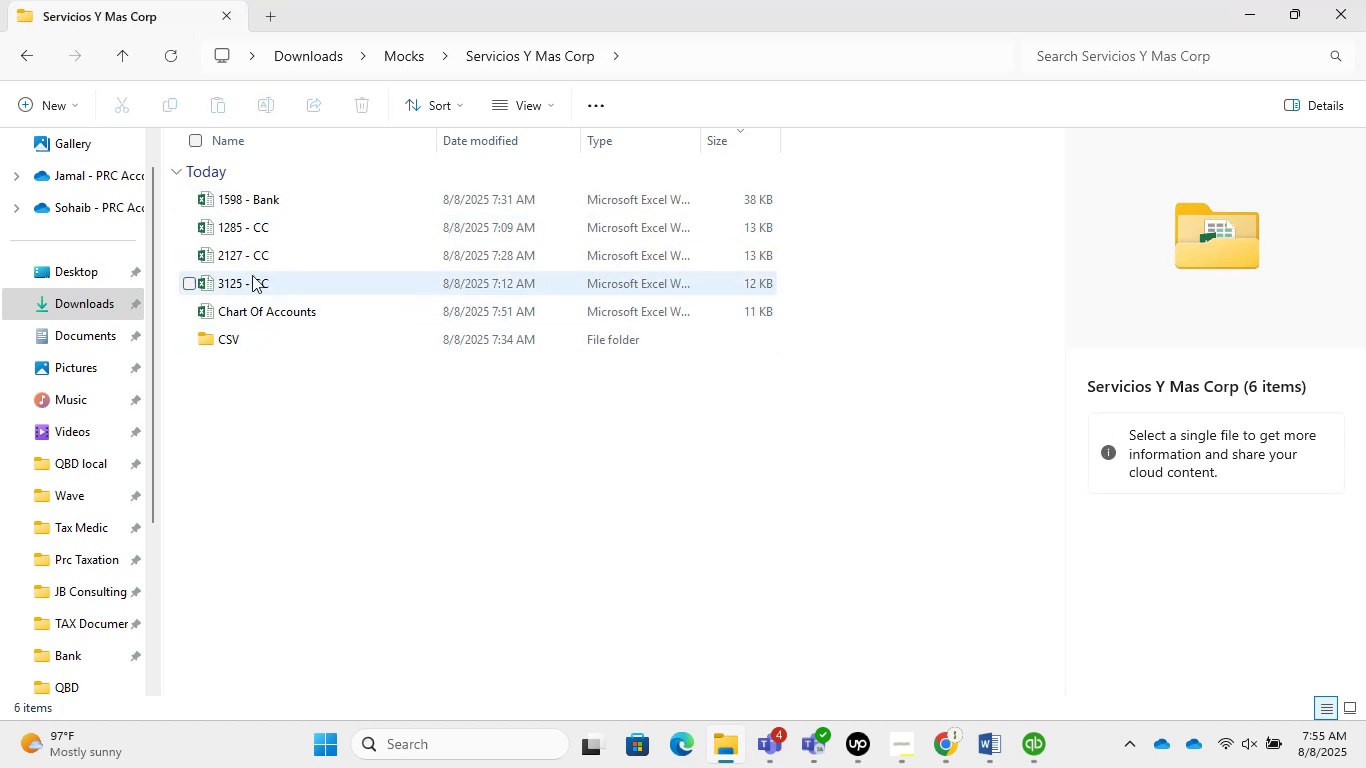 
double_click([255, 207])
 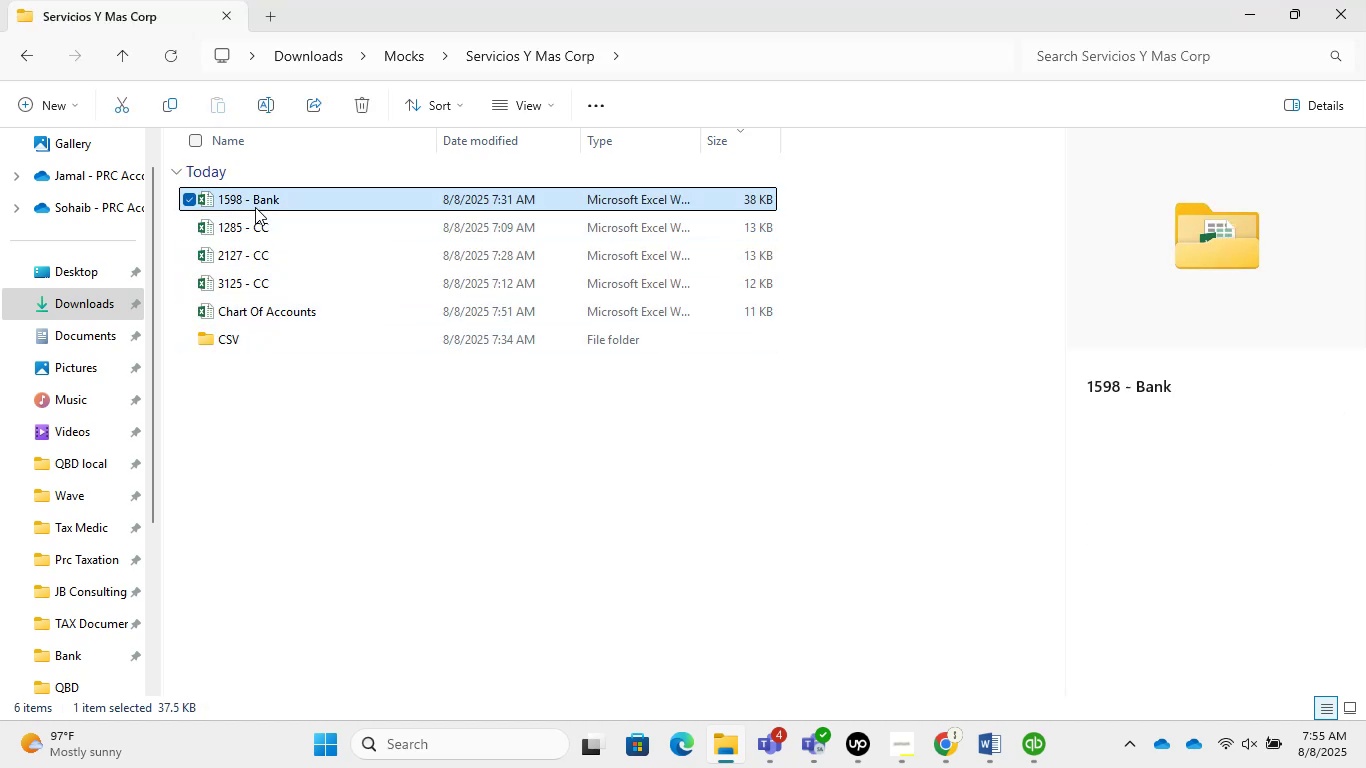 
triple_click([254, 206])
 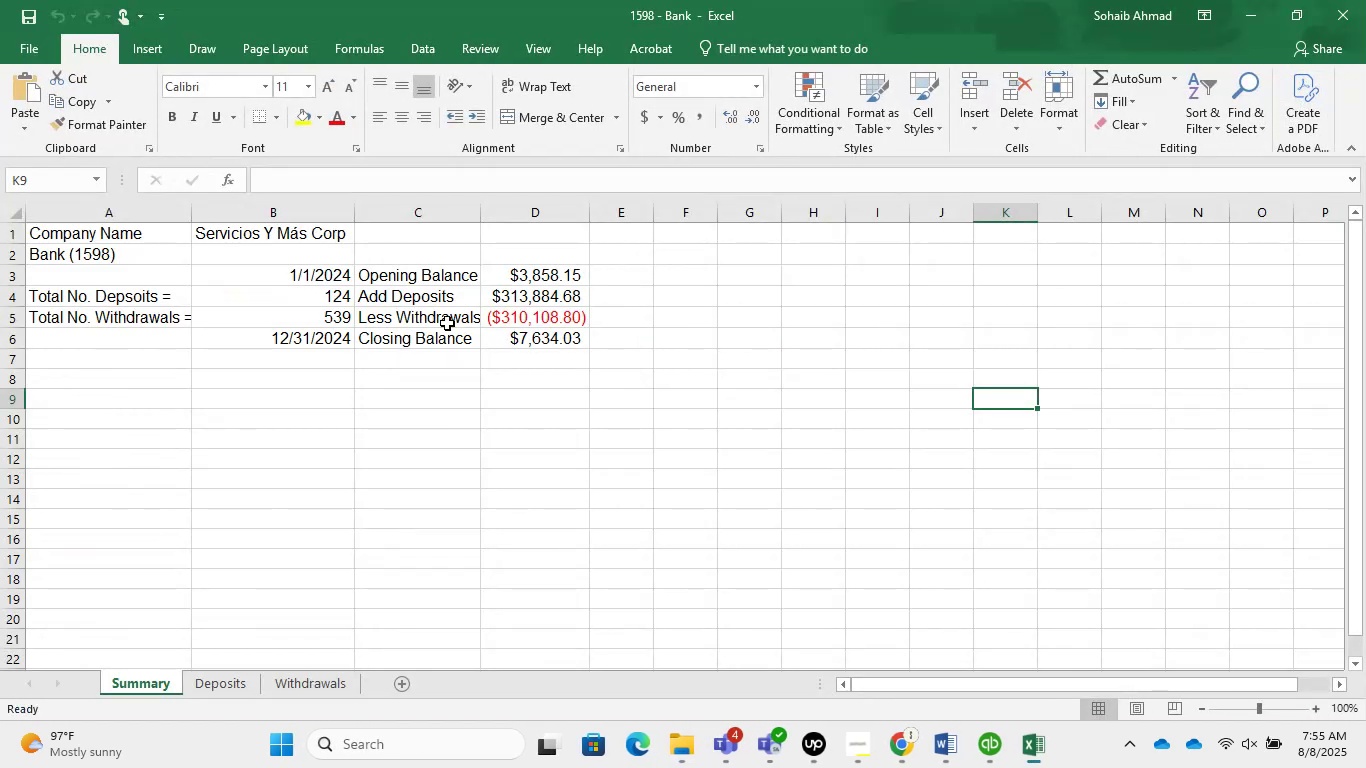 
left_click([298, 689])
 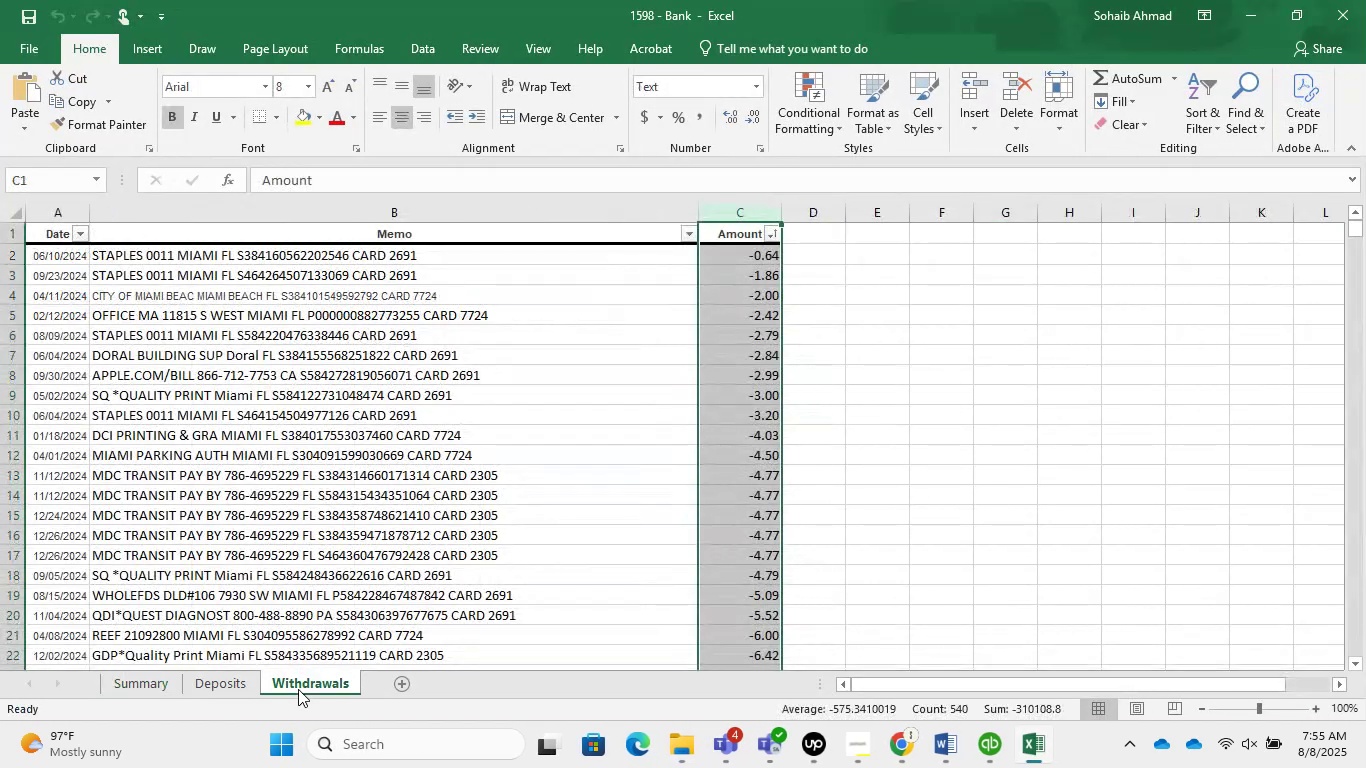 
scroll: coordinate [322, 575], scroll_direction: up, amount: 4.0
 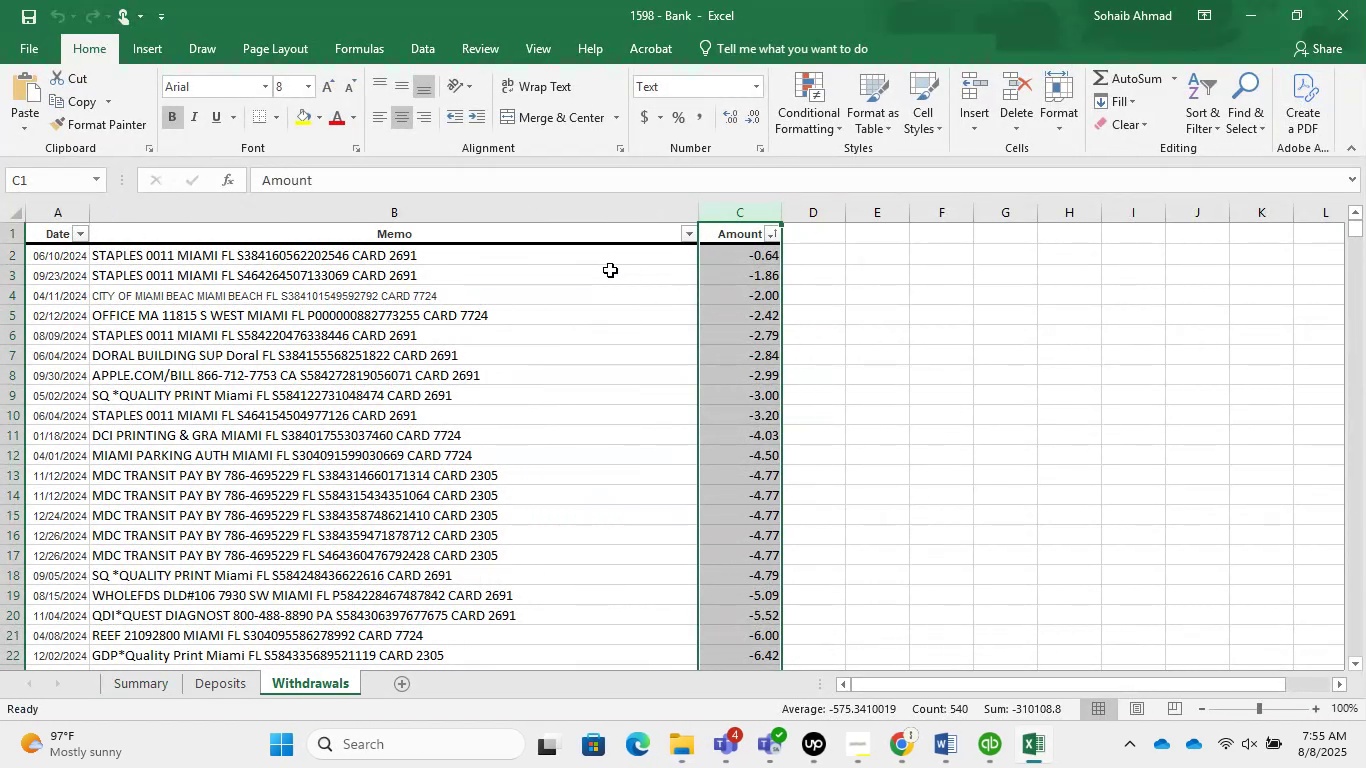 
left_click([689, 231])
 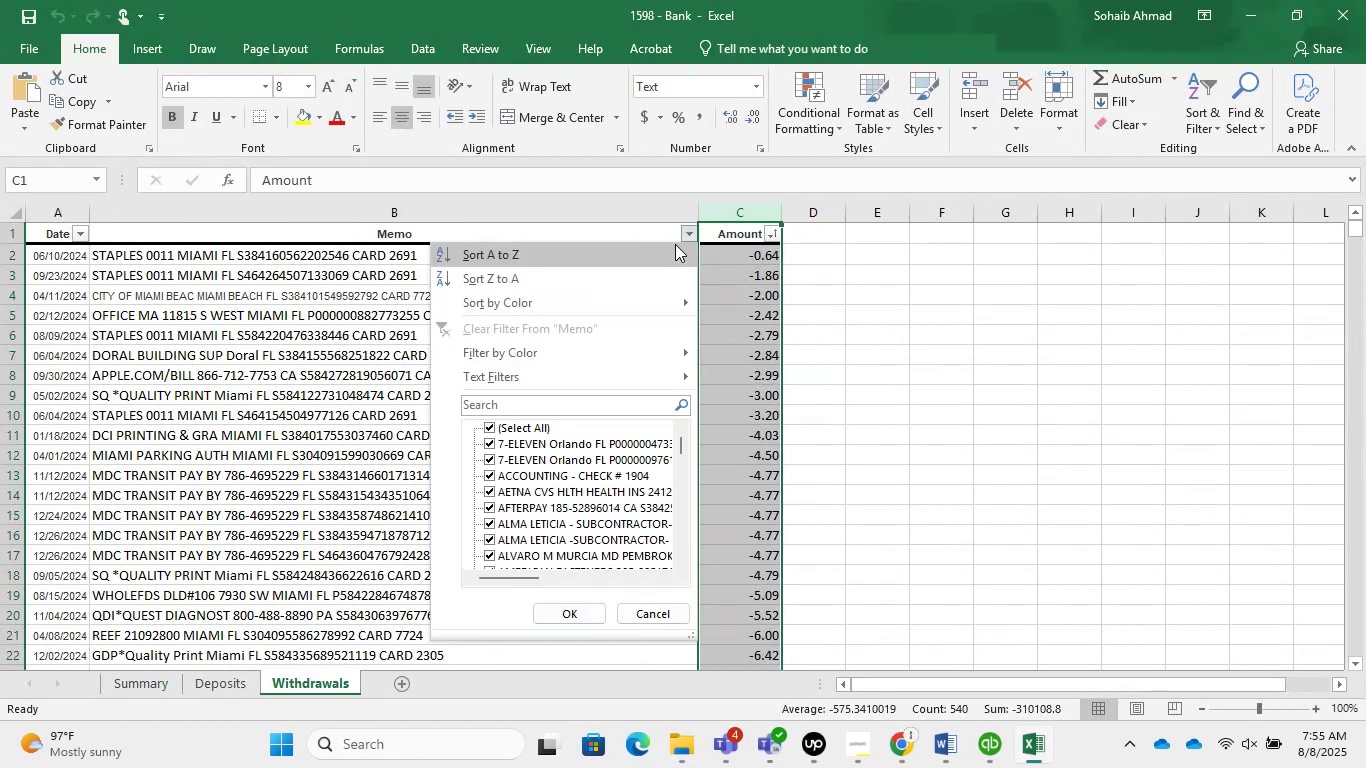 
left_click([647, 266])
 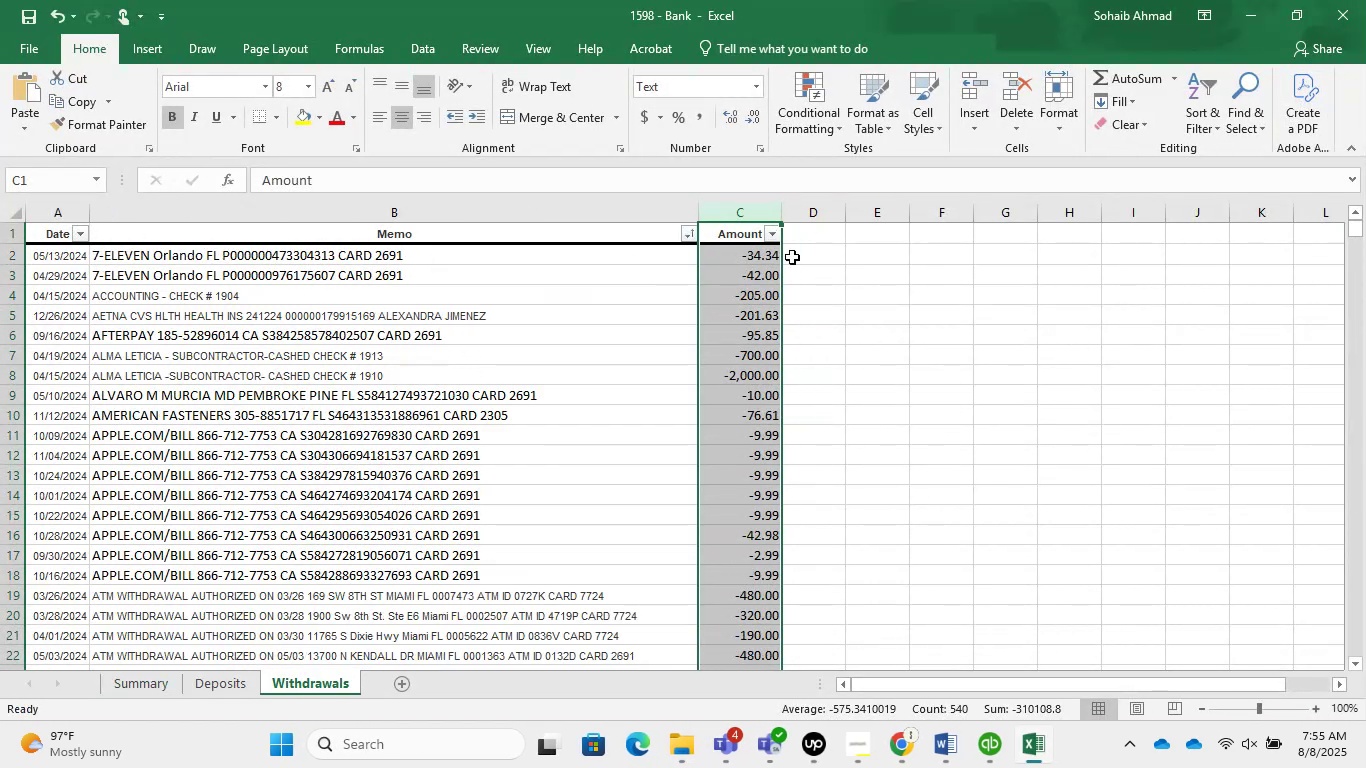 
left_click([824, 255])
 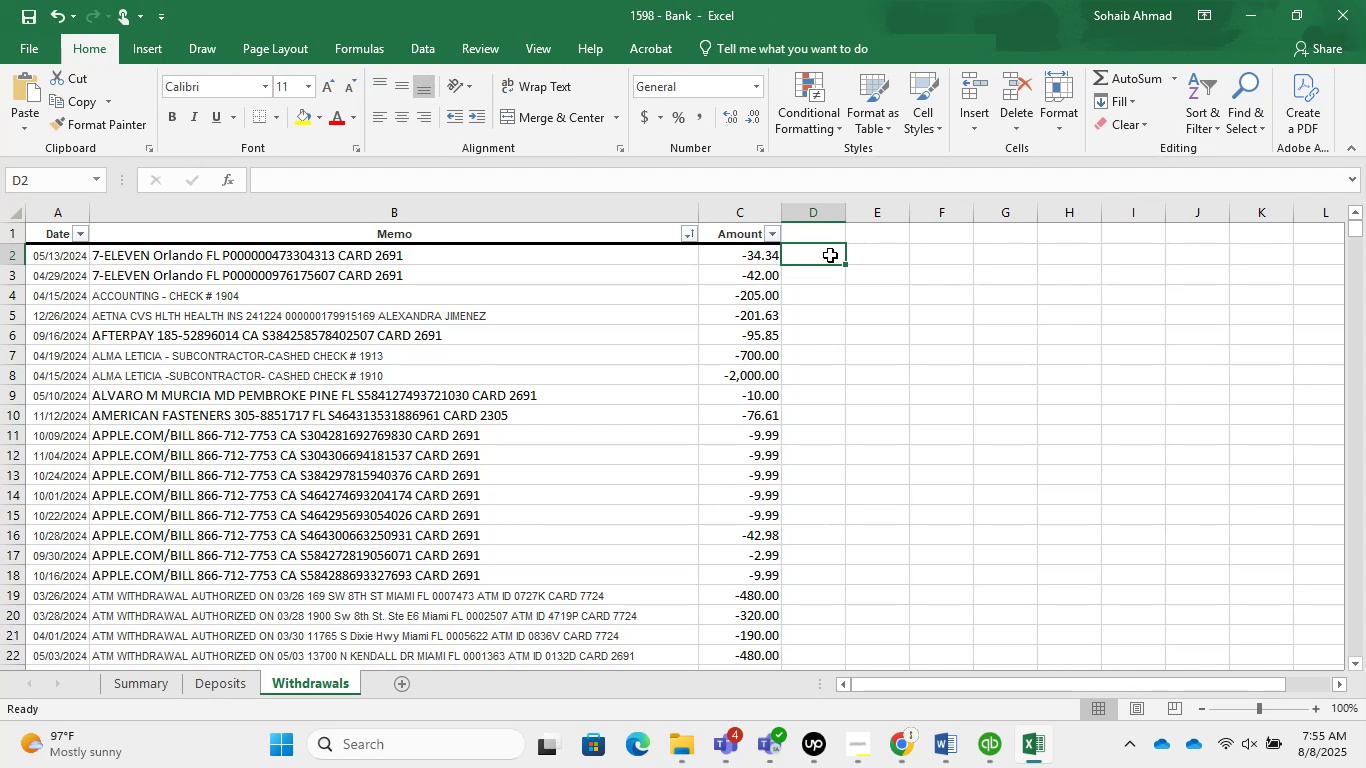 
left_click([866, 248])
 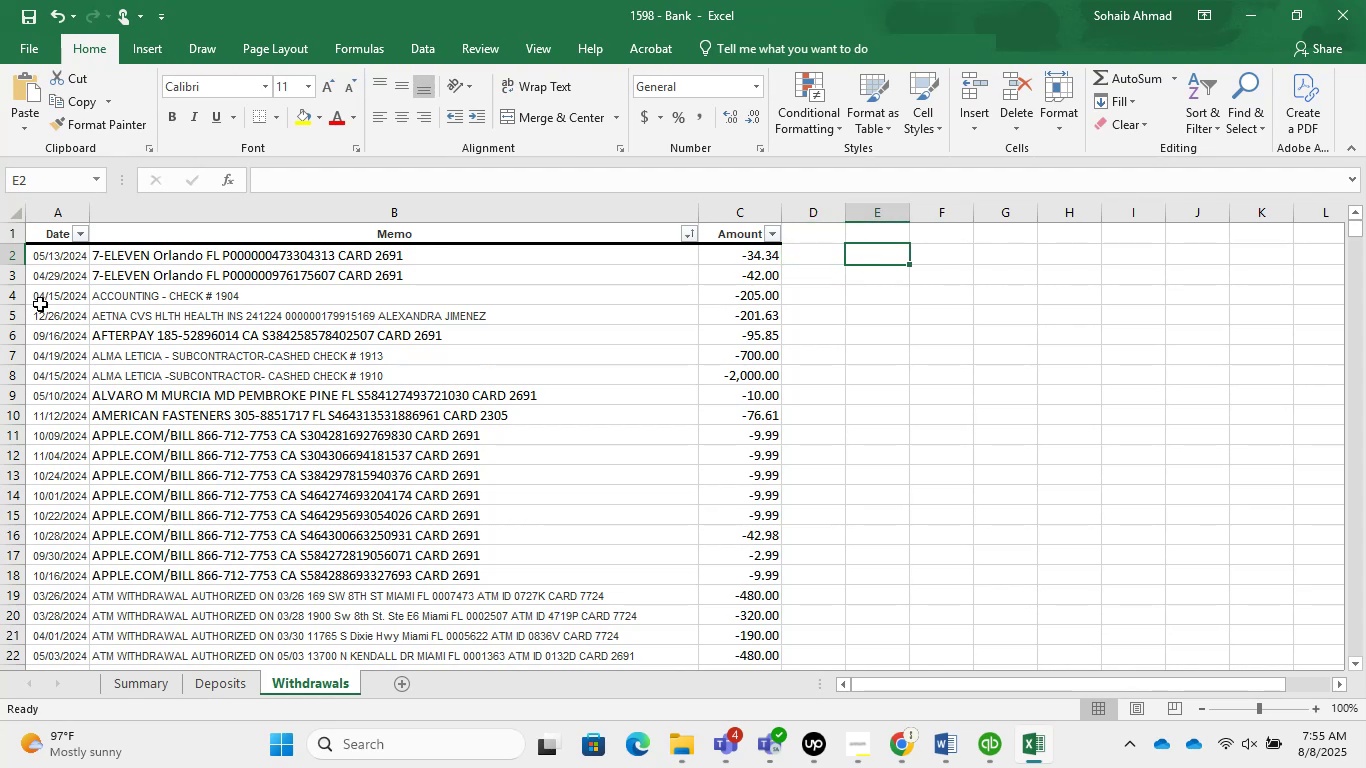 
left_click([148, 254])
 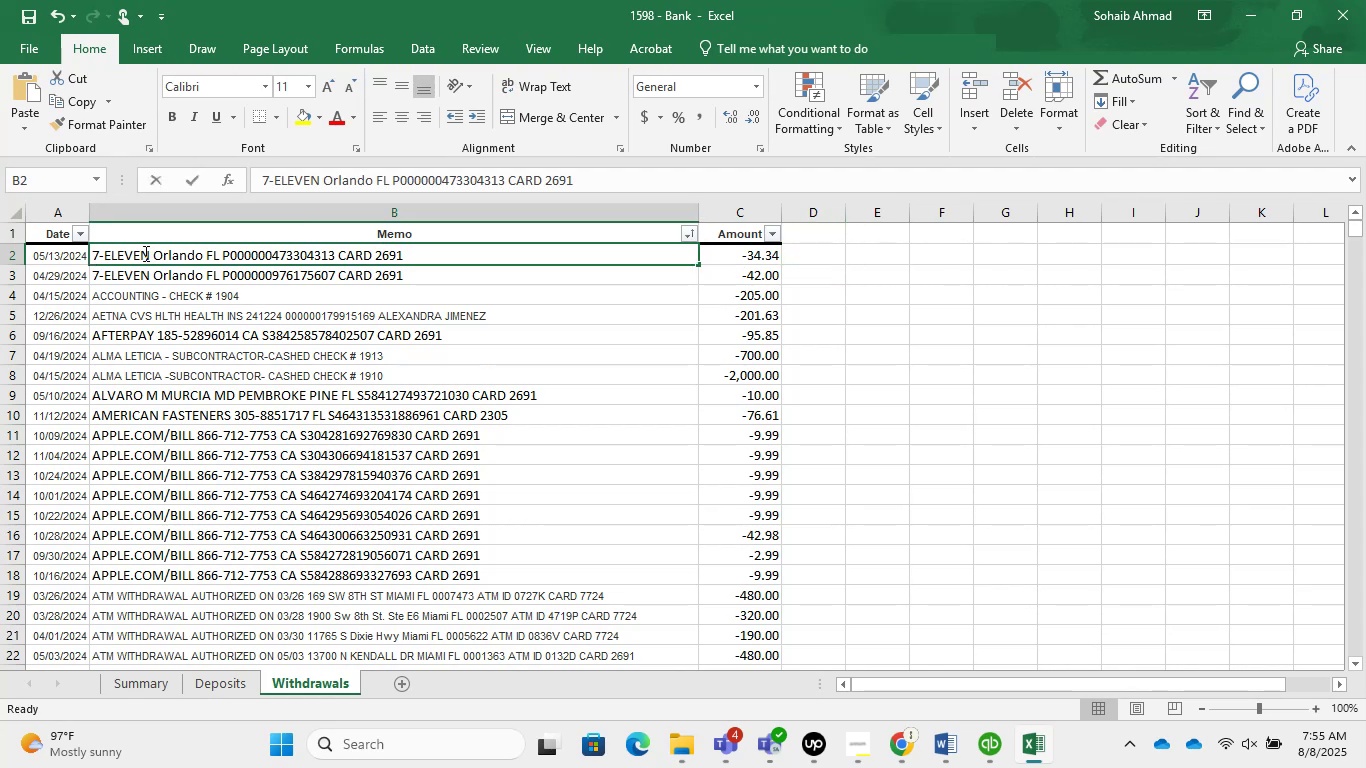 
key(Control+C)
 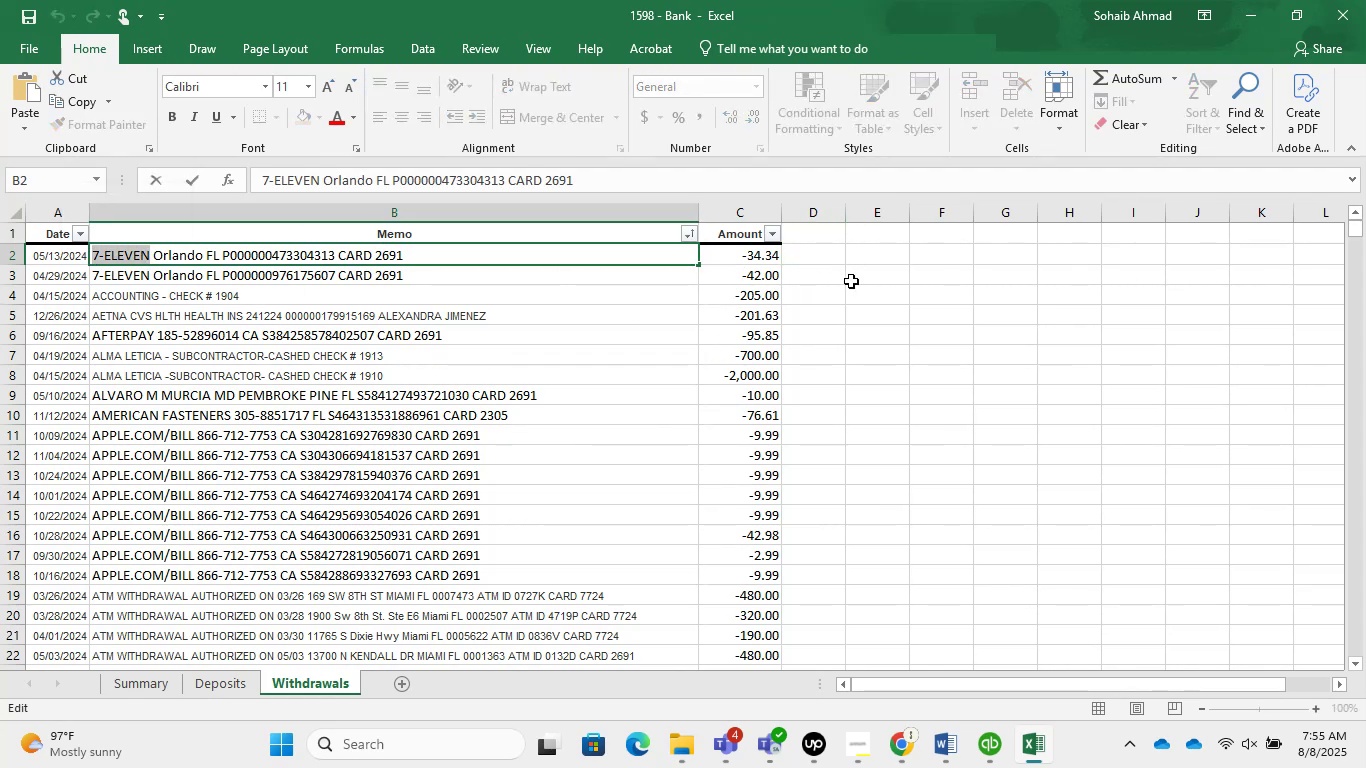 
left_click([857, 255])
 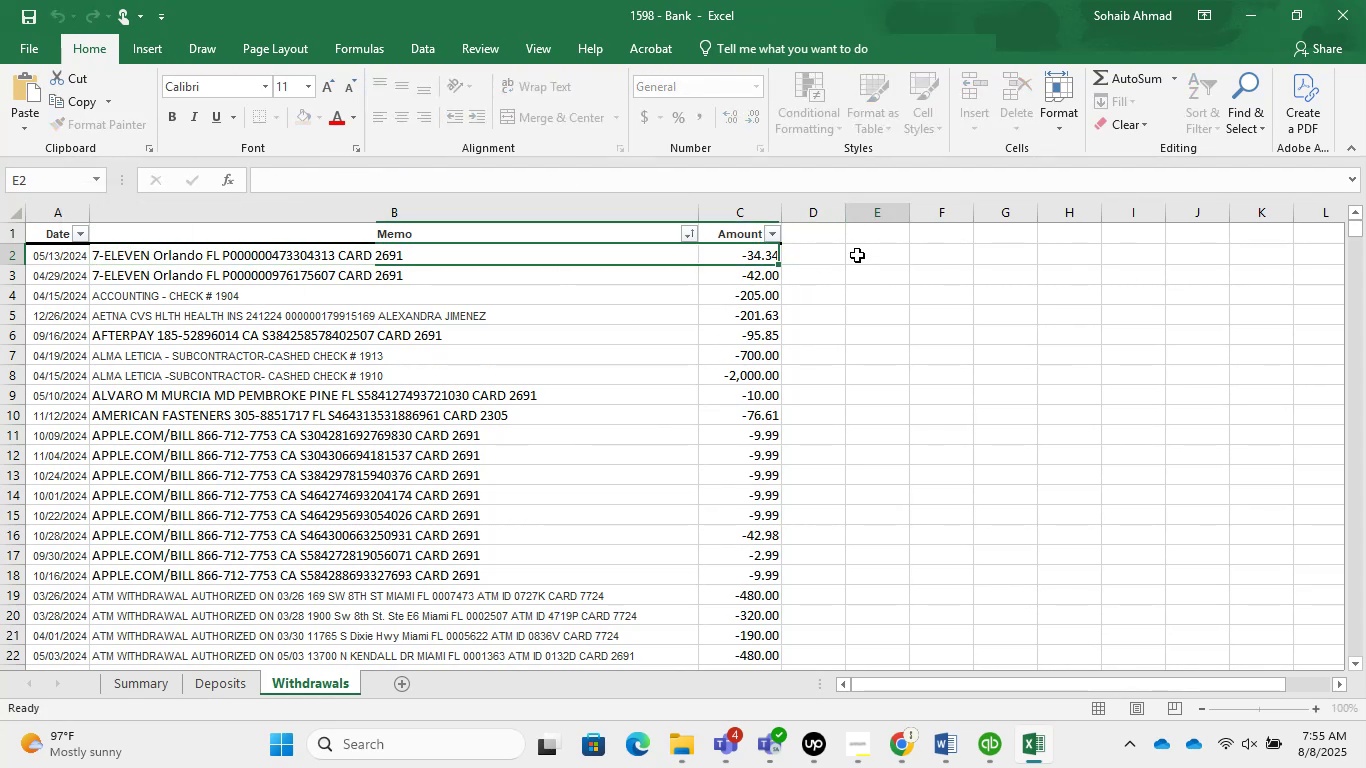 
key(Control+ControlLeft)
 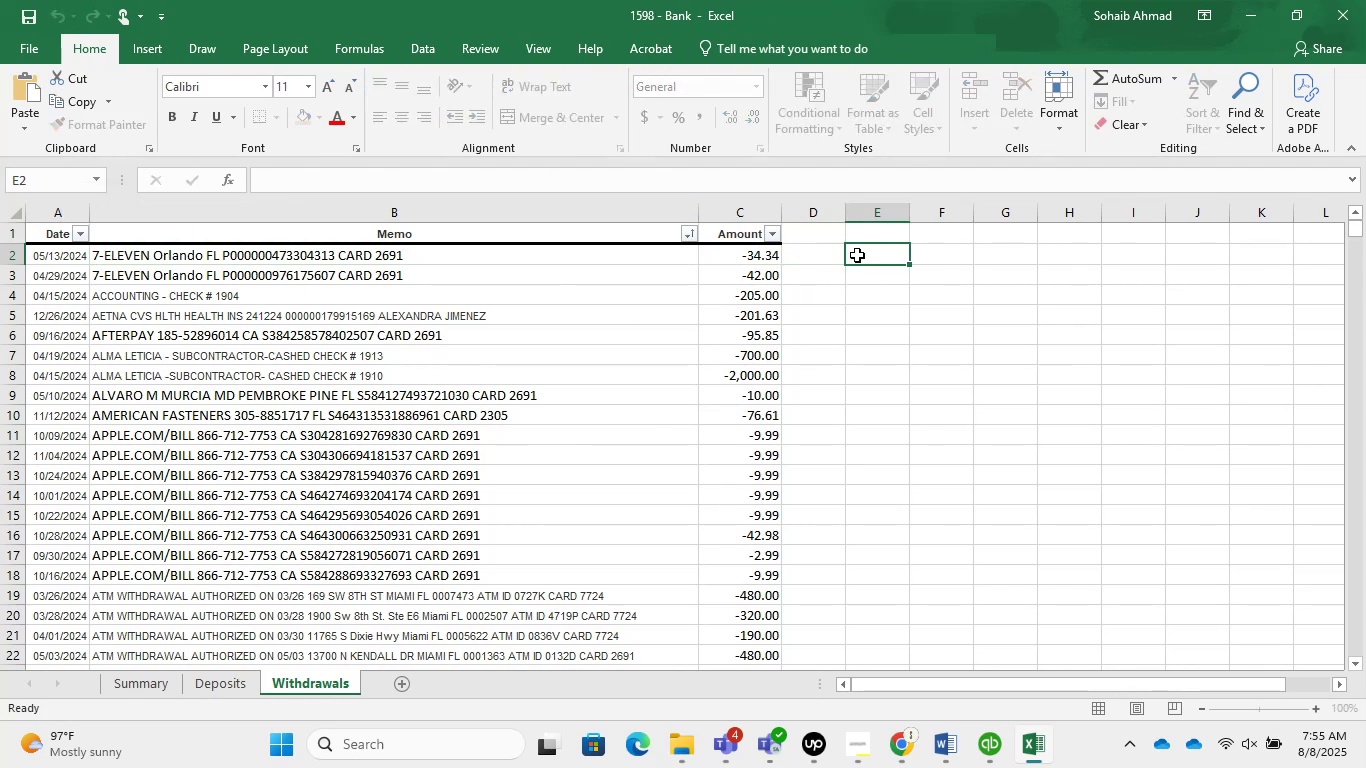 
key(Control+V)
 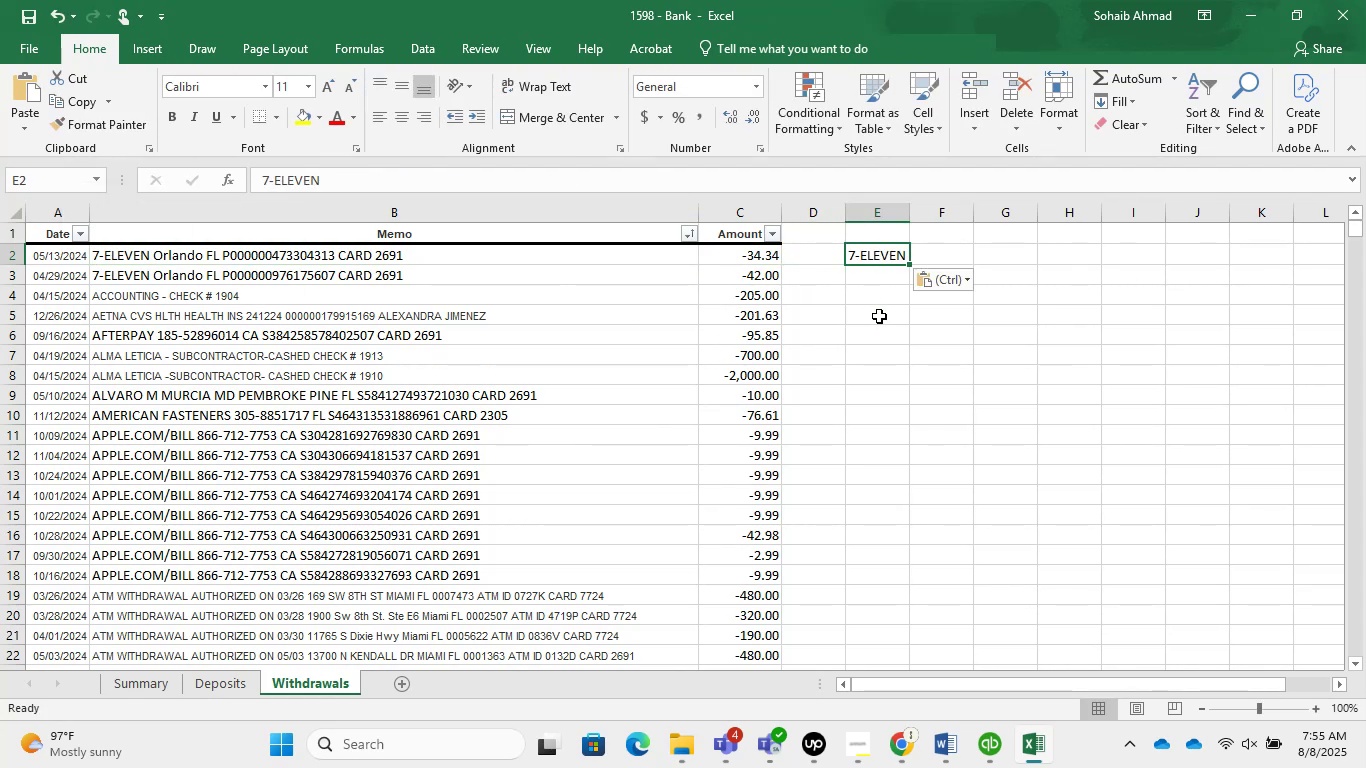 
key(ArrowUp)
 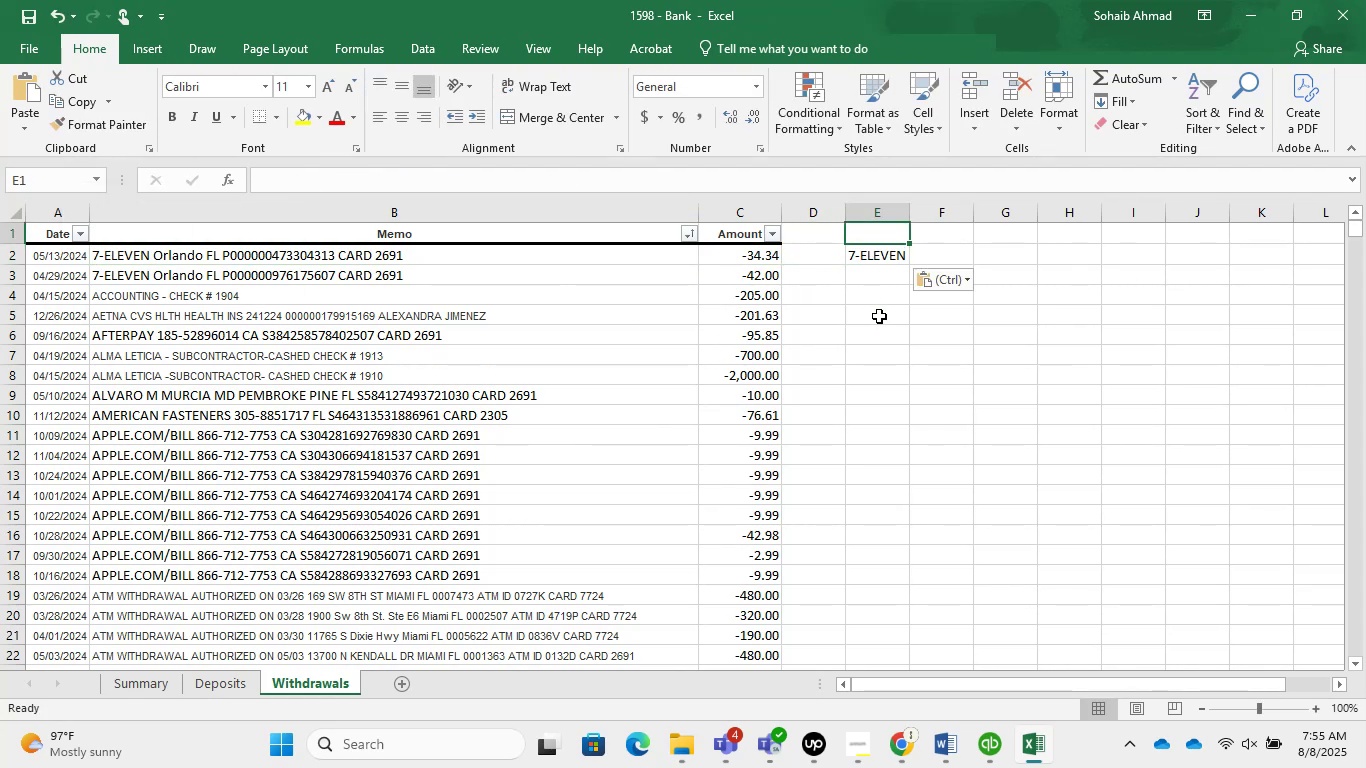 
key(ArrowDown)
 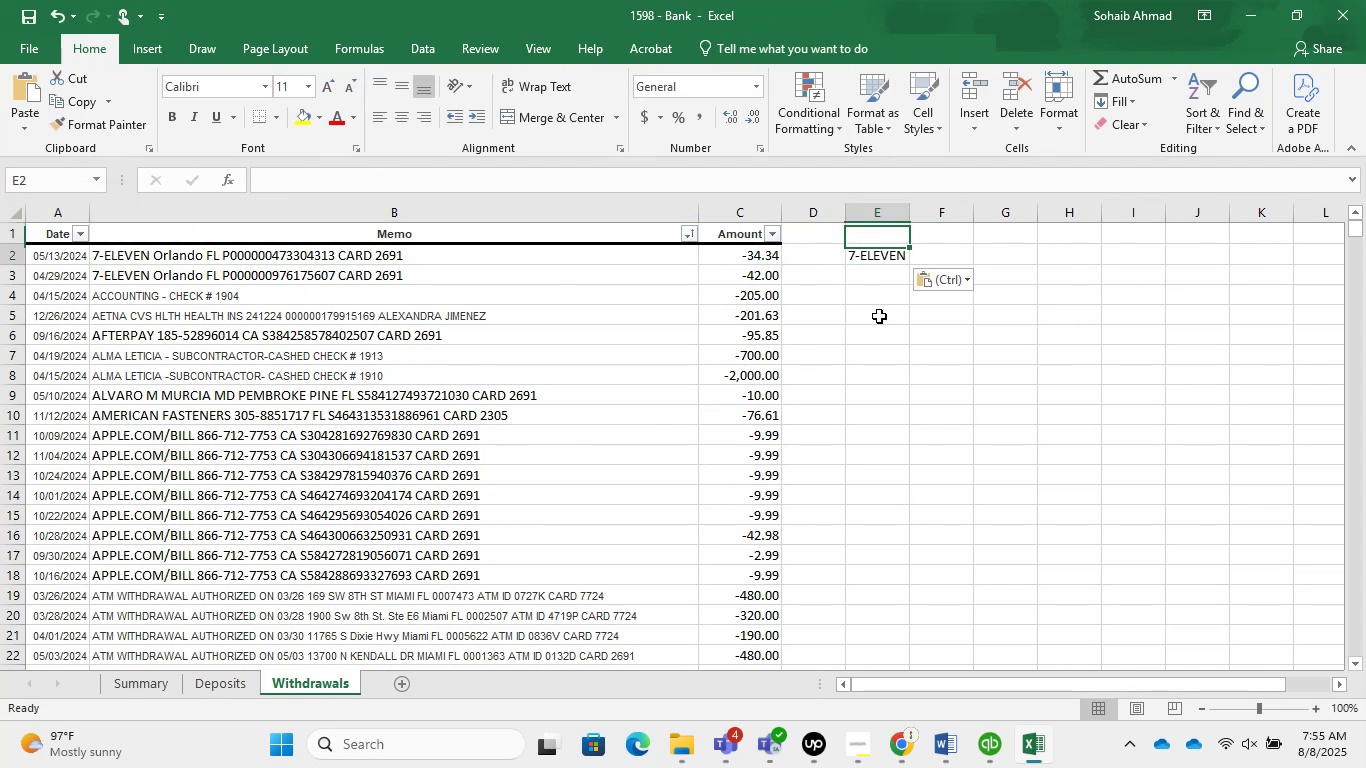 
key(Control+C)
 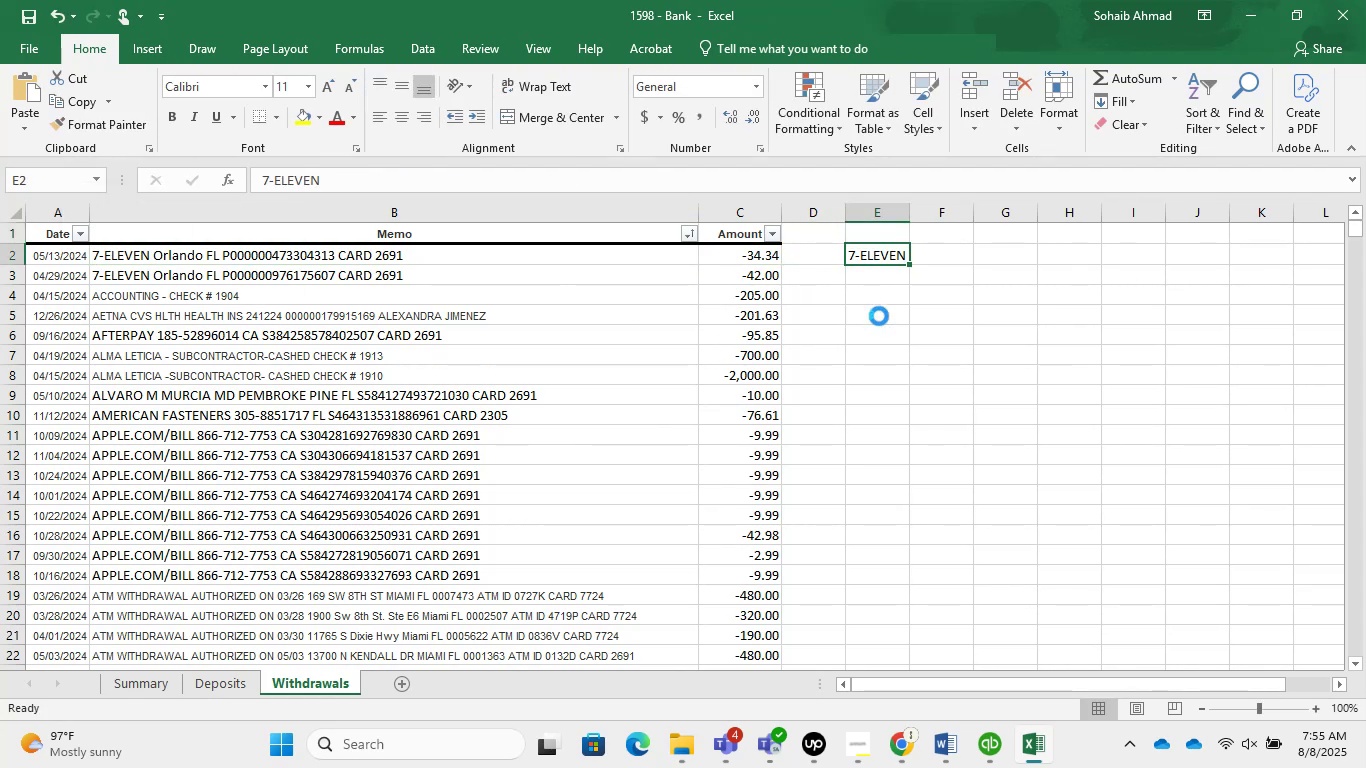 
key(Control+ArrowDown)
 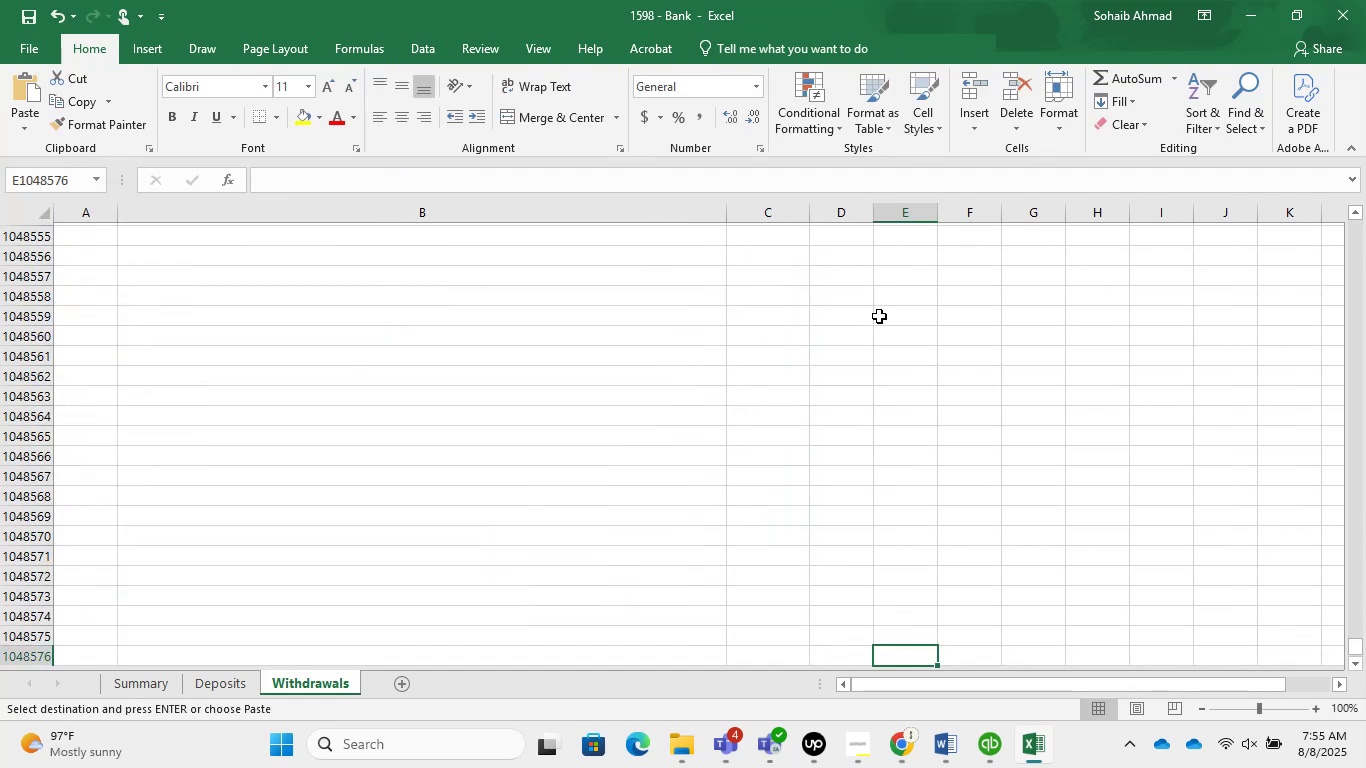 
key(ArrowUp)
 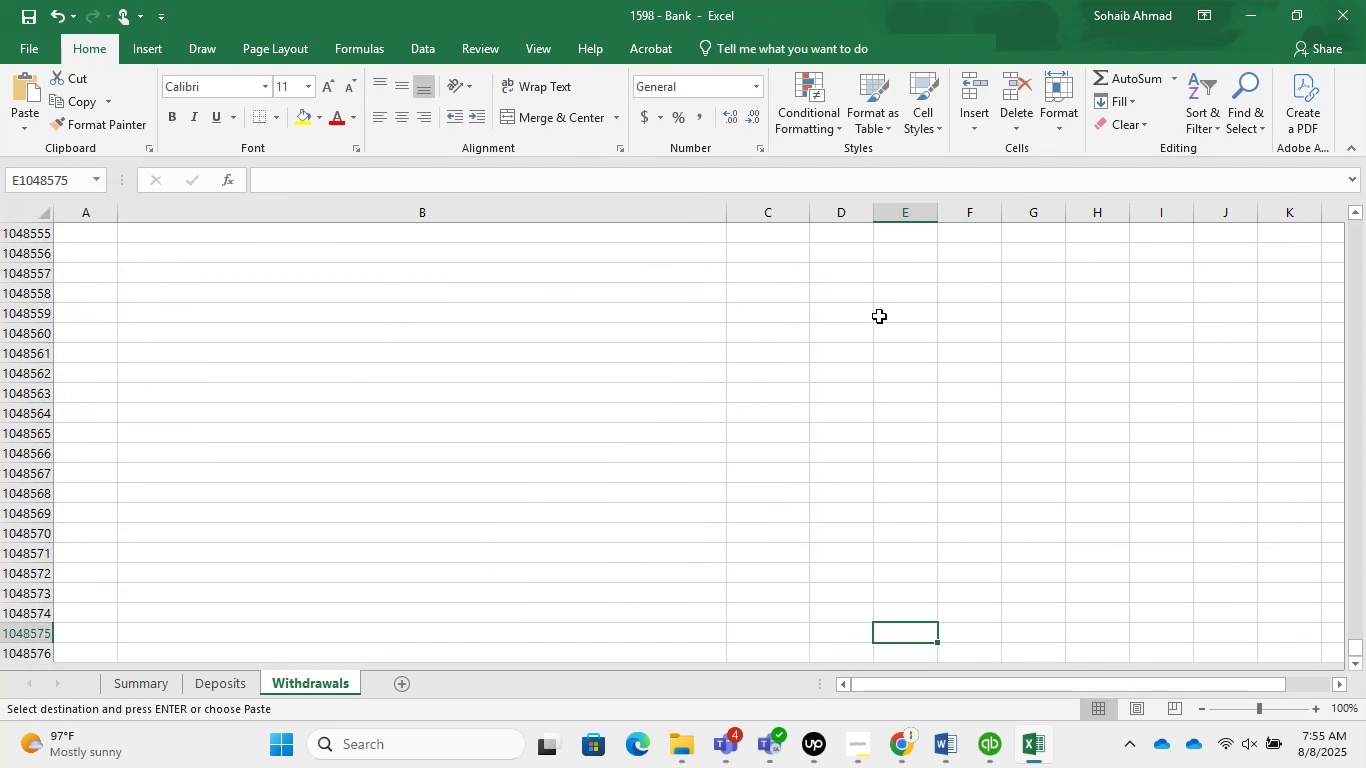 
key(Control+Shift+ArrowUp)
 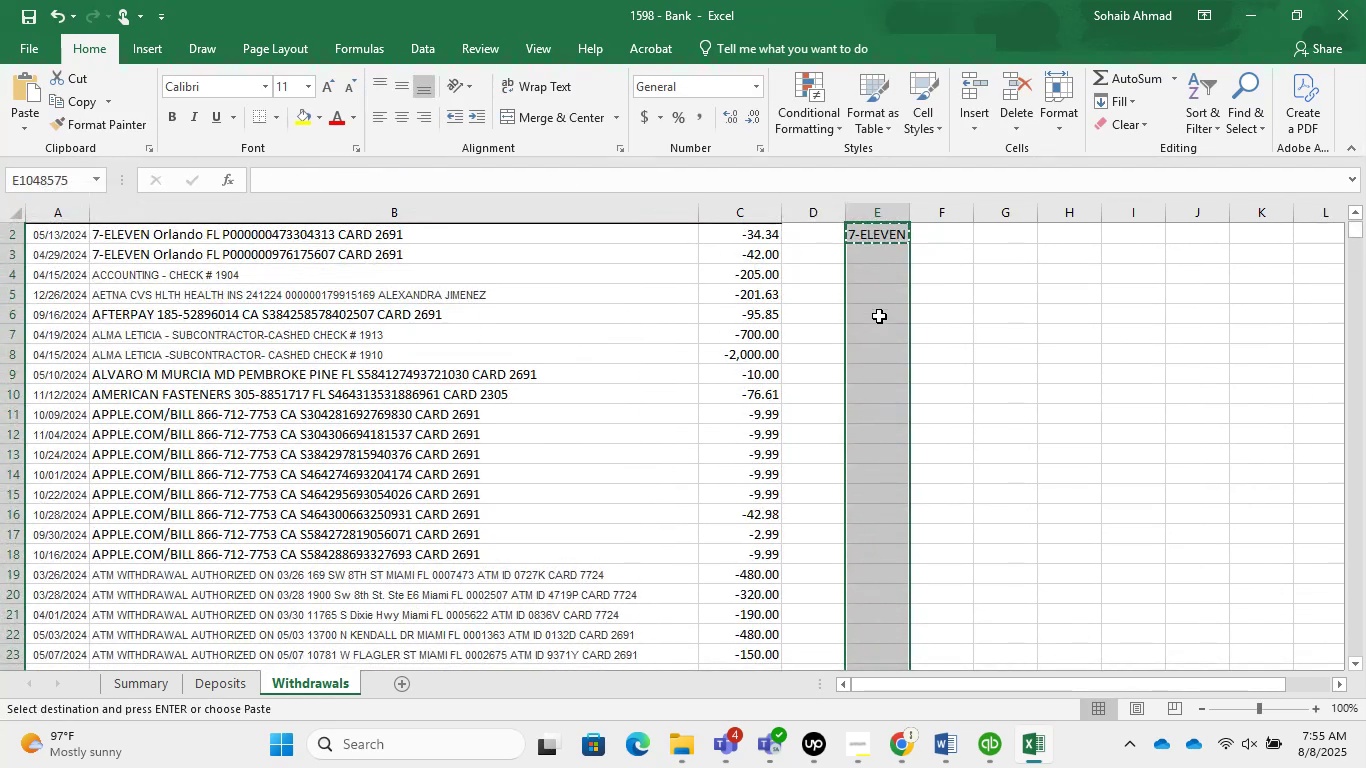 
key(ArrowDown)
 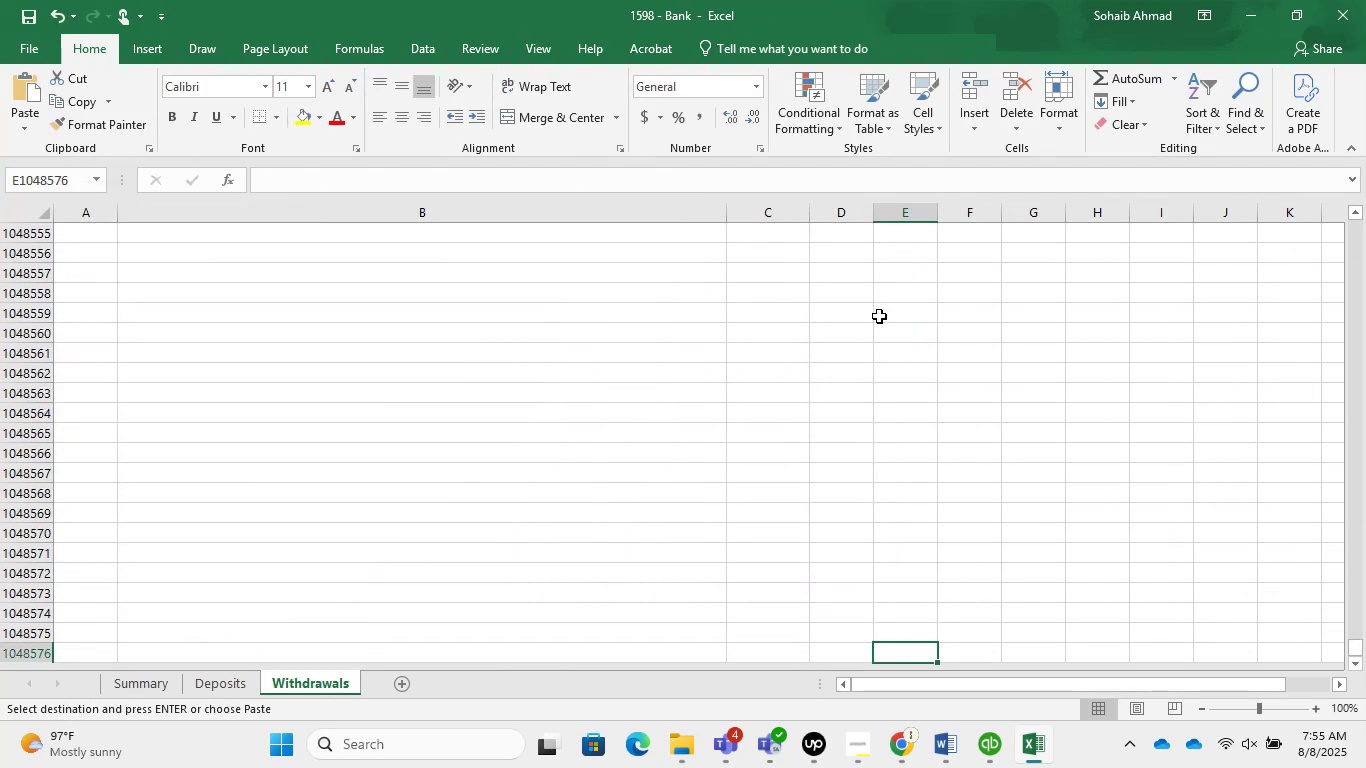 
key(Control+Shift+ShiftLeft)
 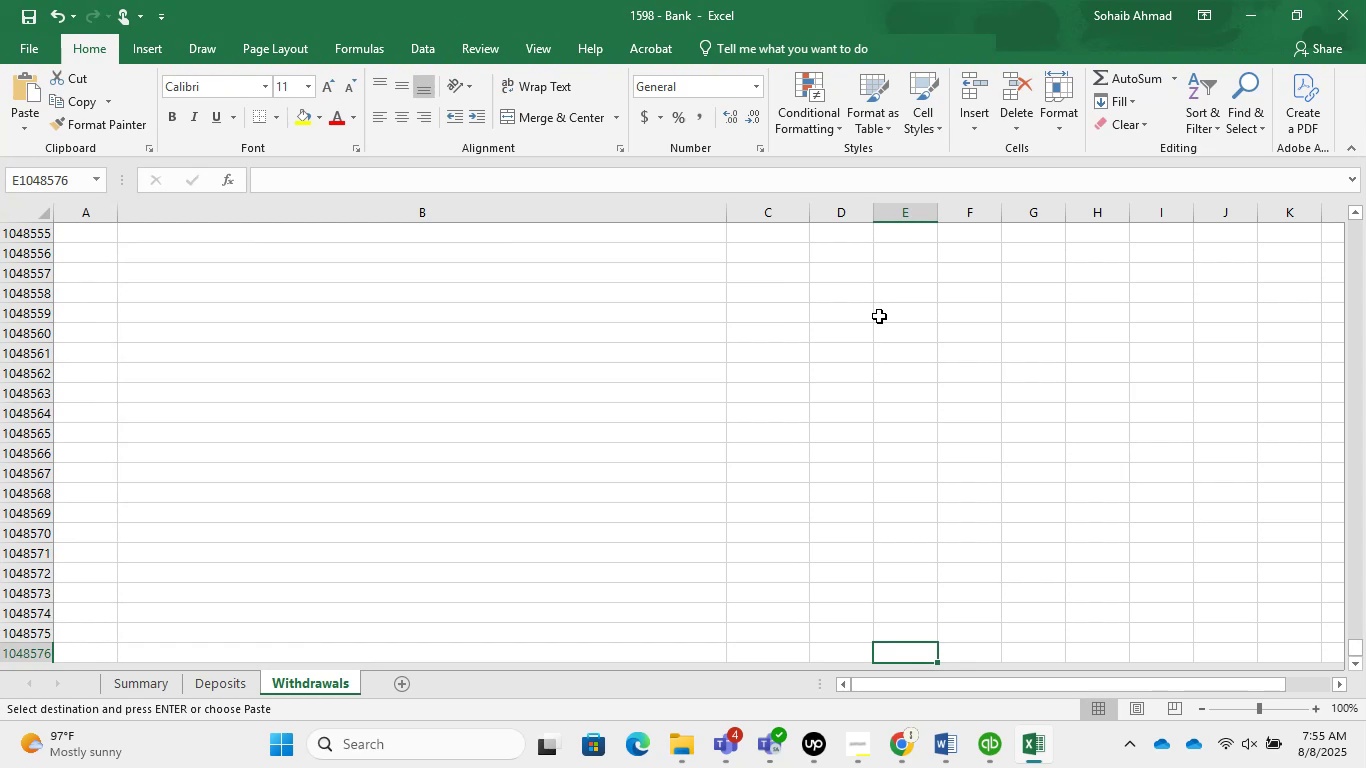 
key(Control+Shift+ArrowUp)
 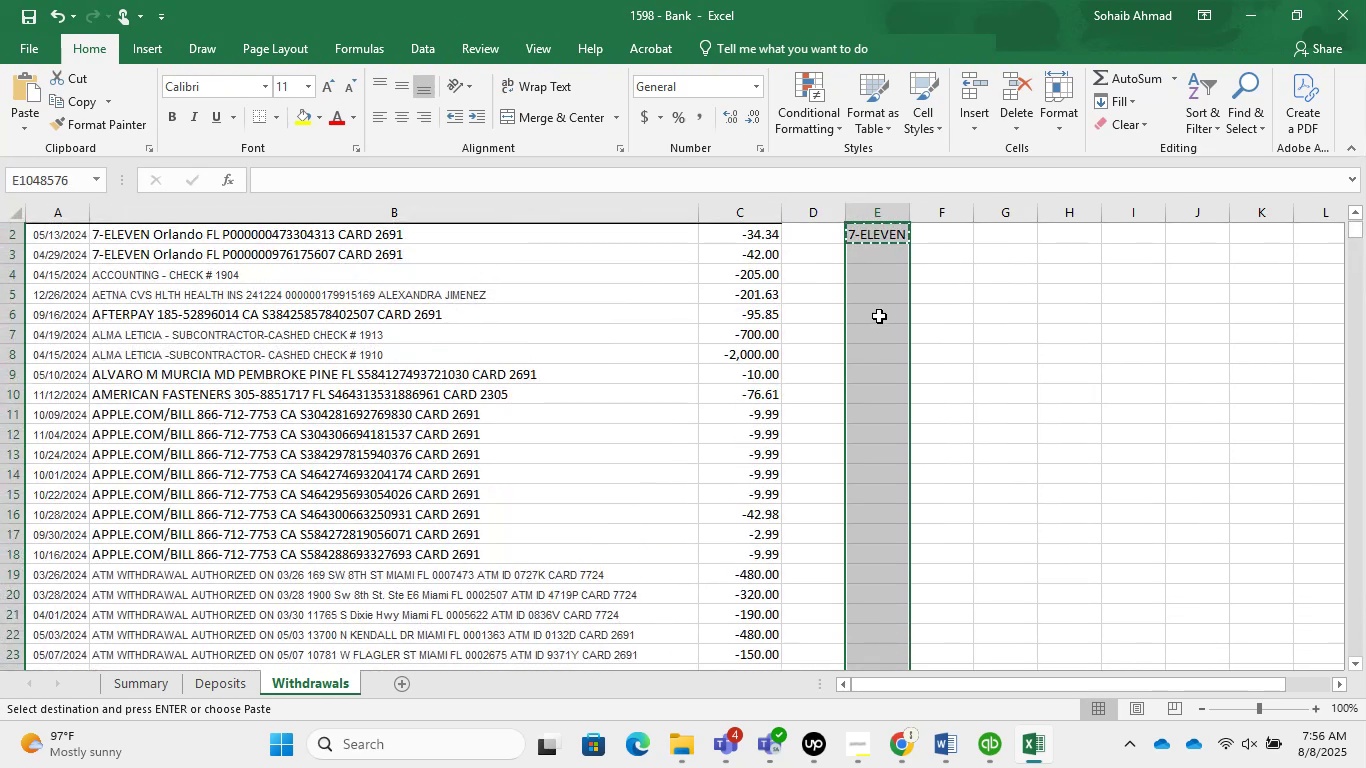 
left_click([879, 316])
 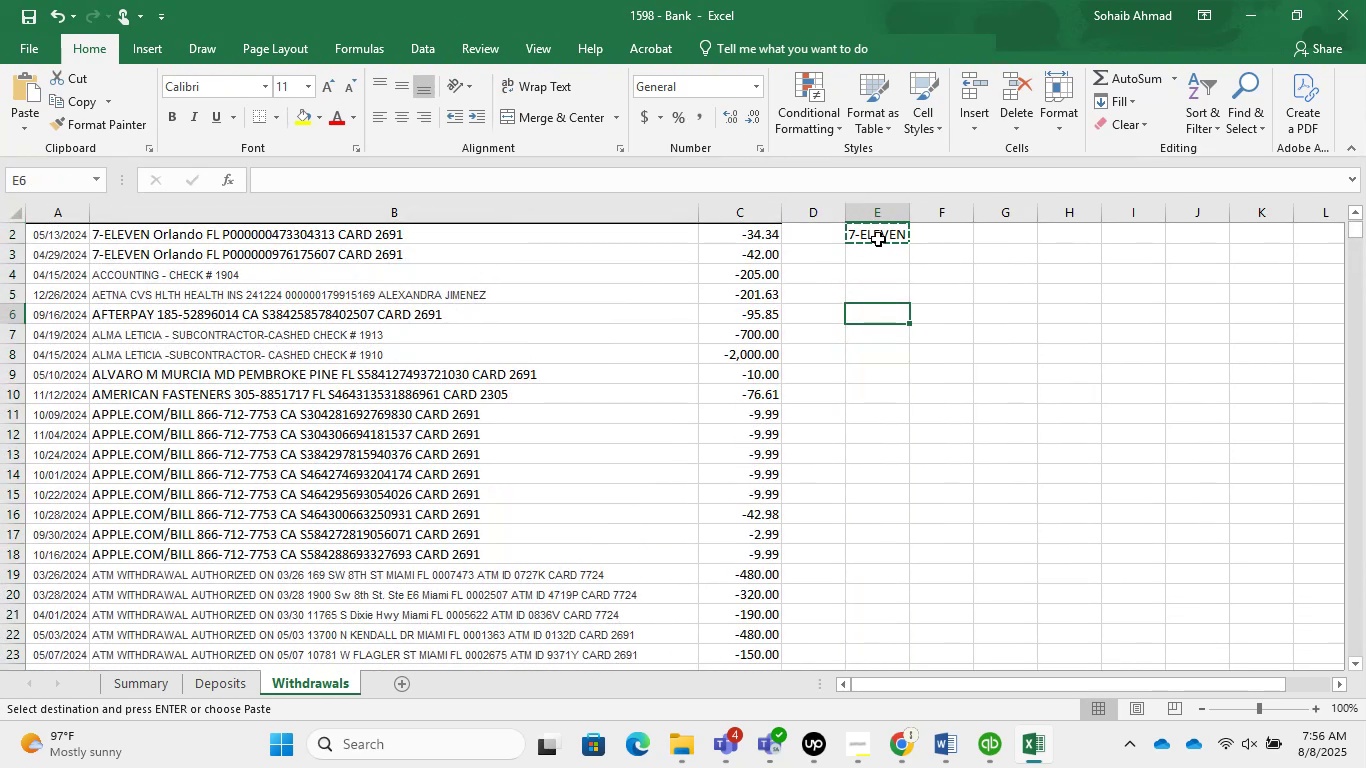 
double_click([878, 239])
 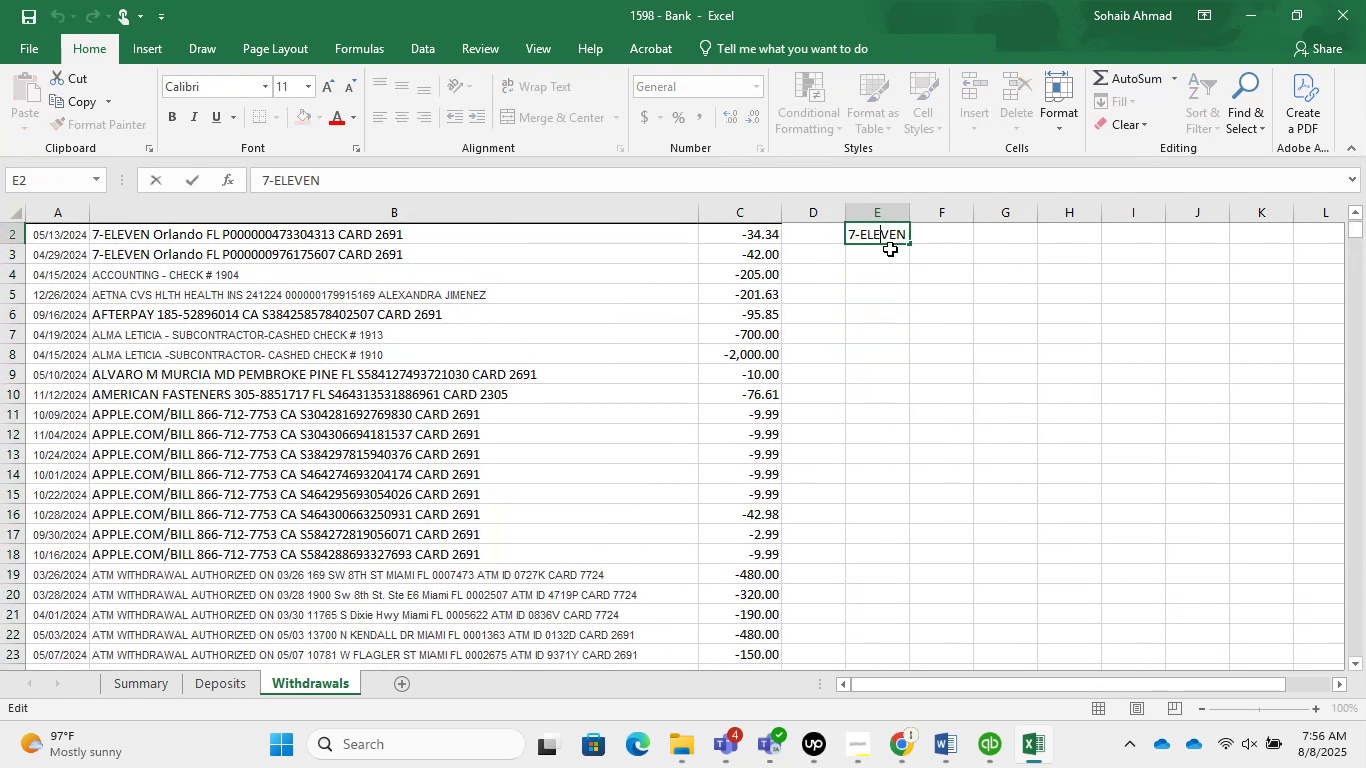 
triple_click([899, 263])
 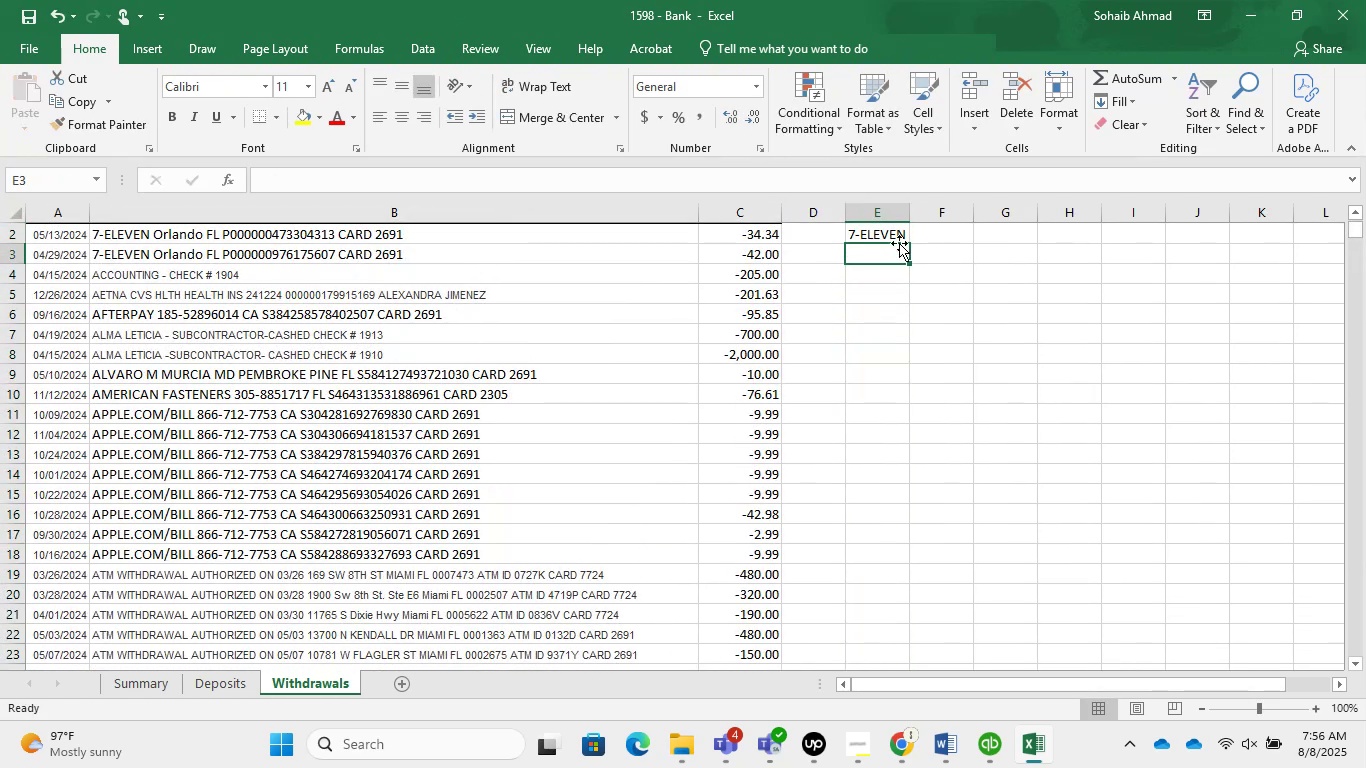 
left_click([898, 236])
 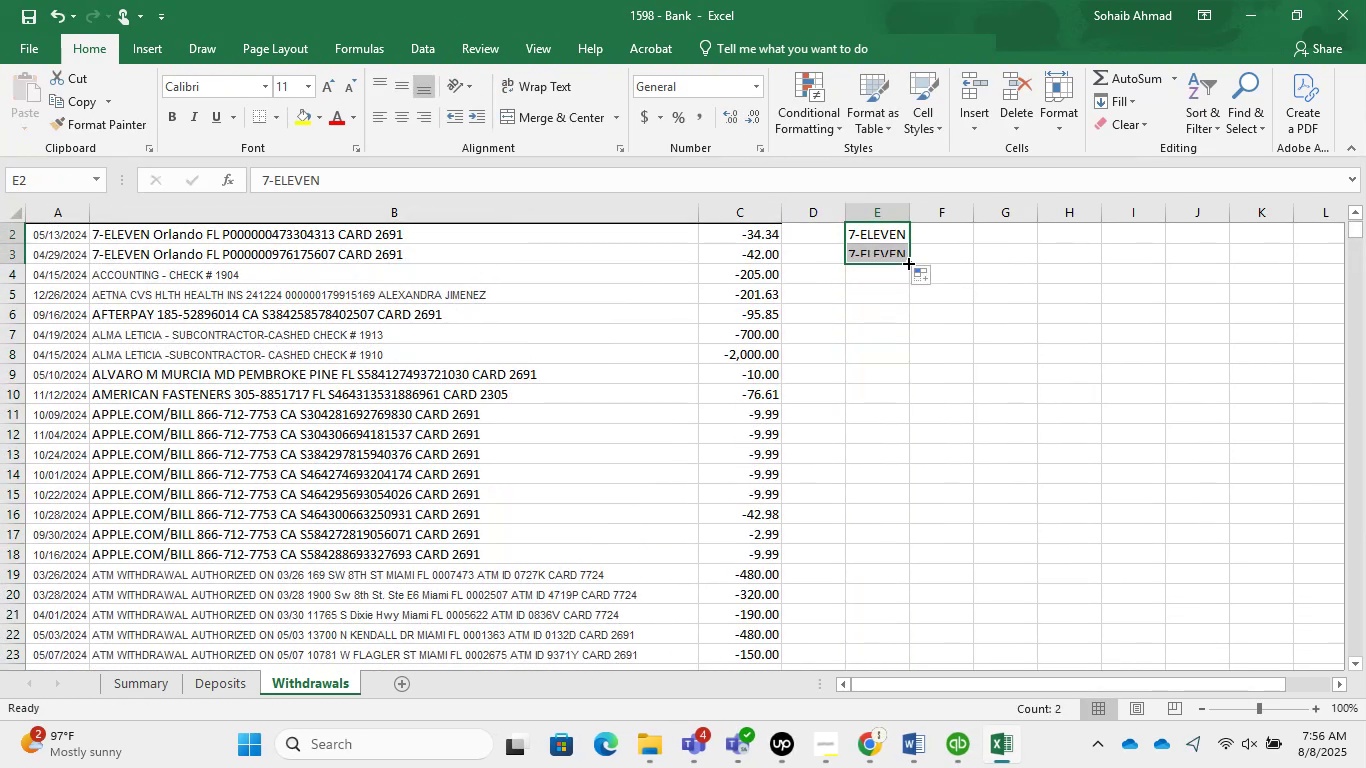 
left_click([877, 282])
 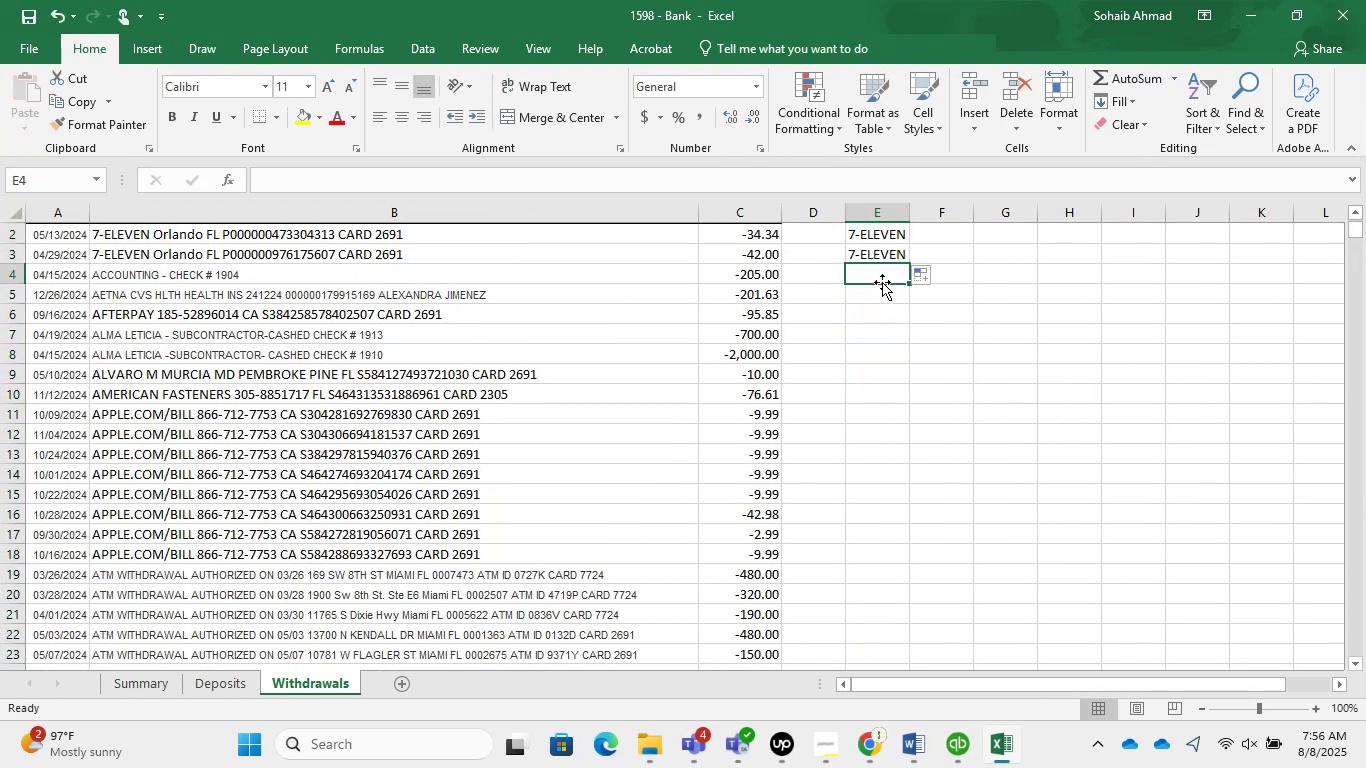 
left_click([882, 291])
 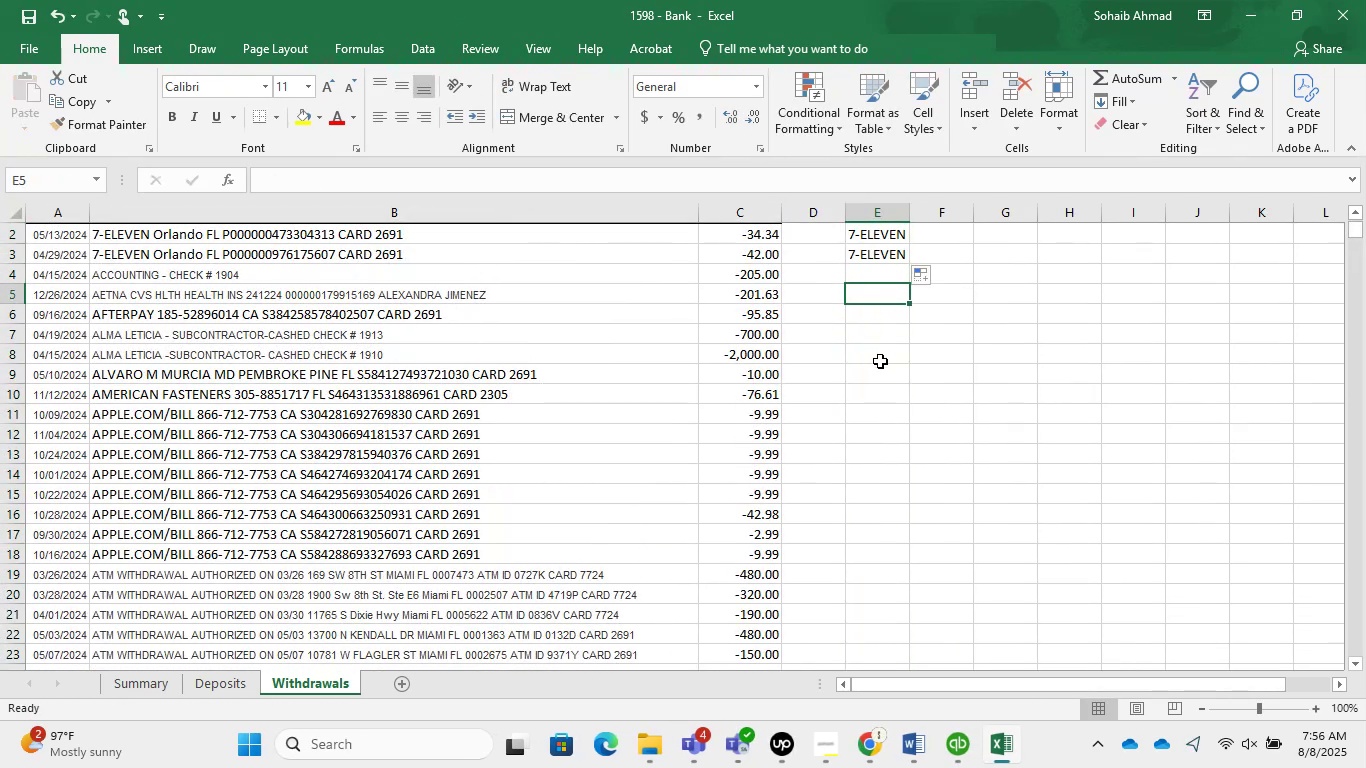 
left_click([887, 395])
 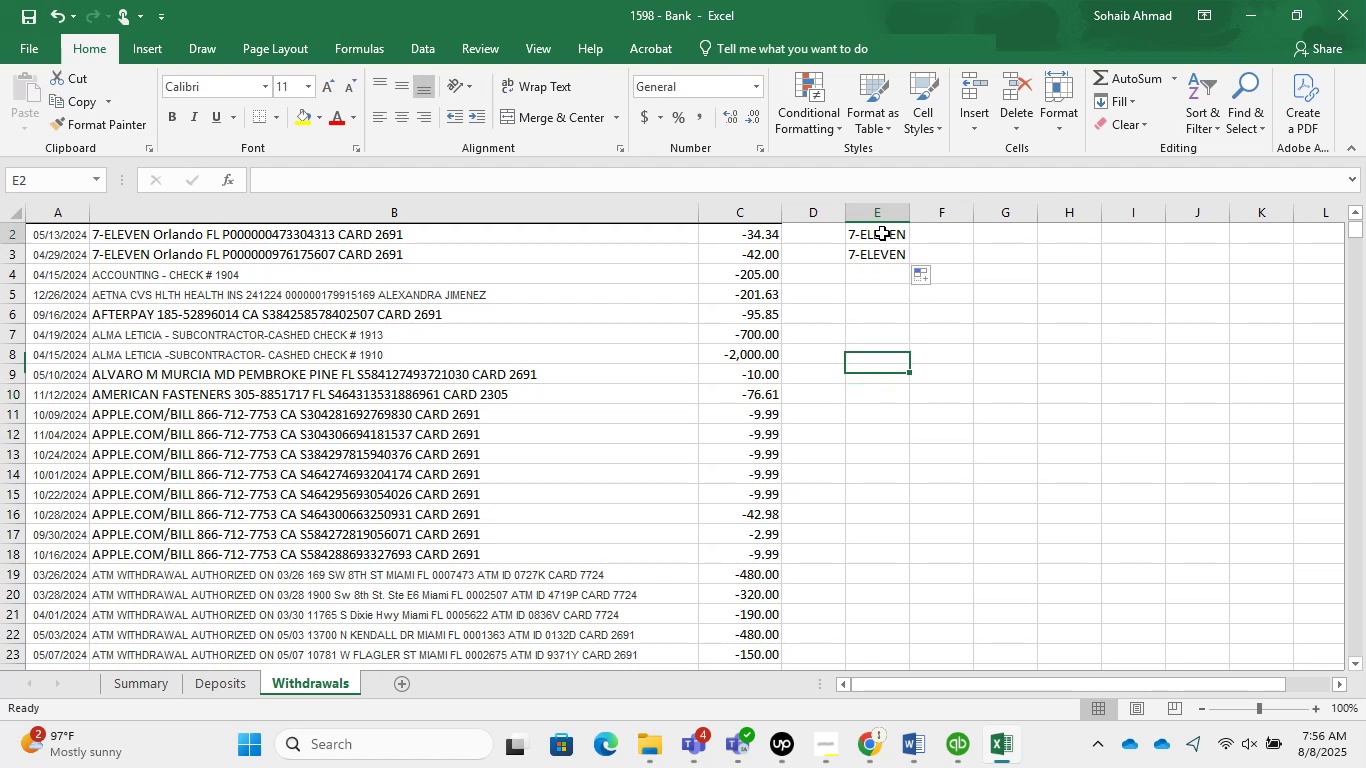 
left_click([892, 264])
 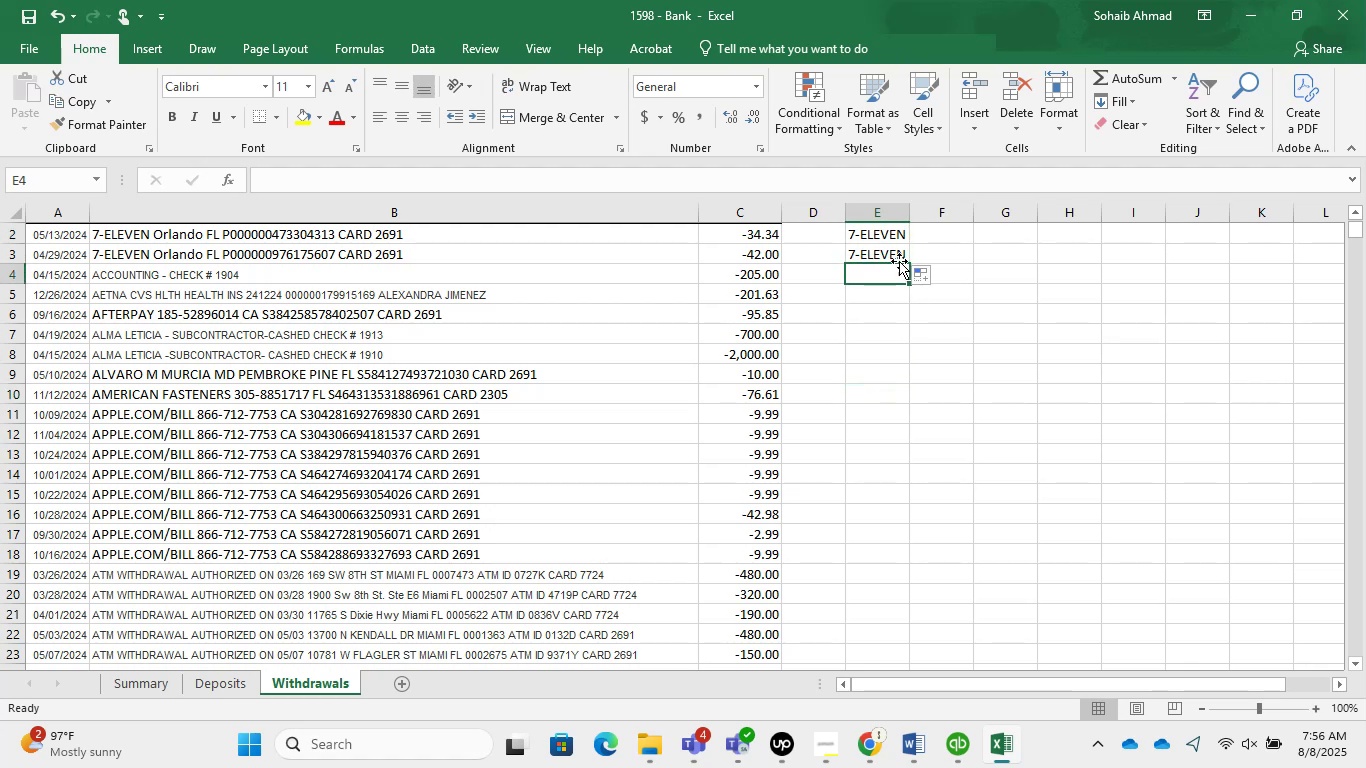 
left_click([887, 252])
 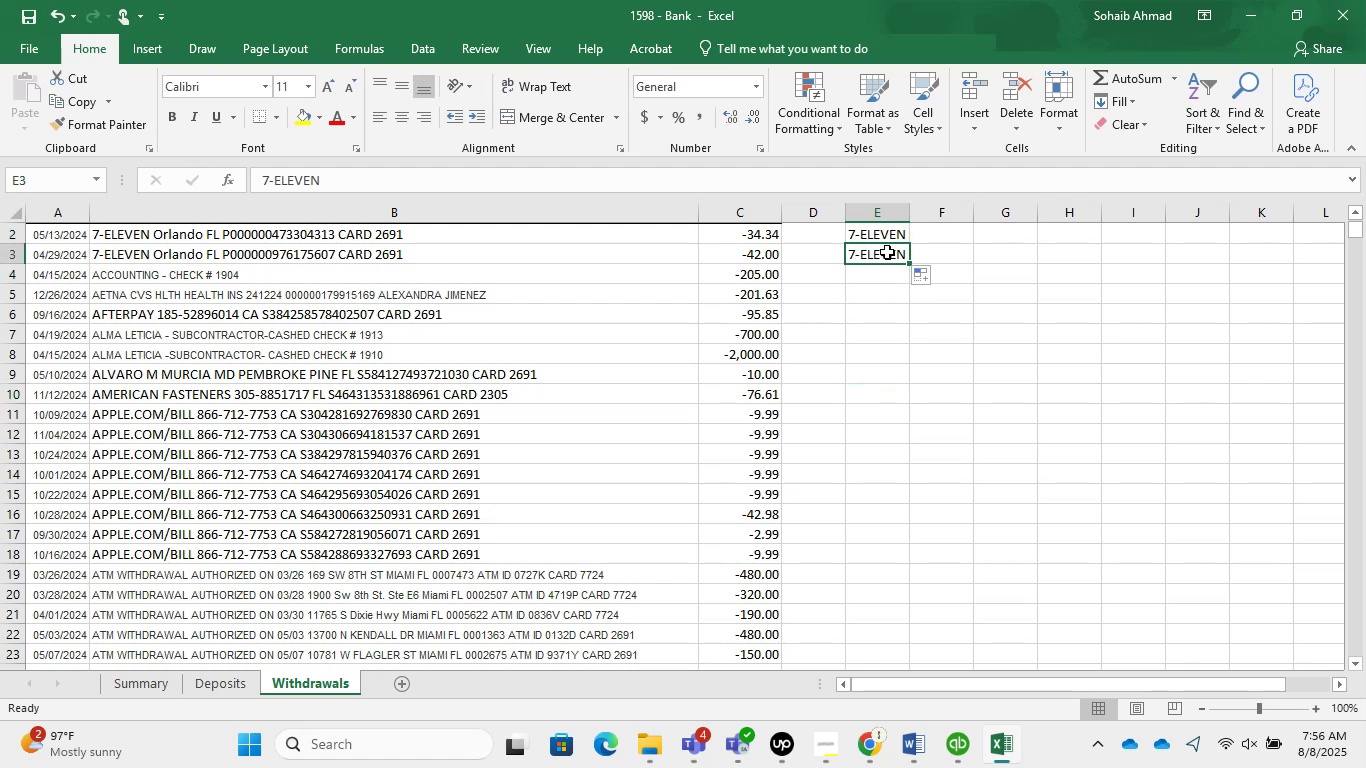 
type(Apple.com)
 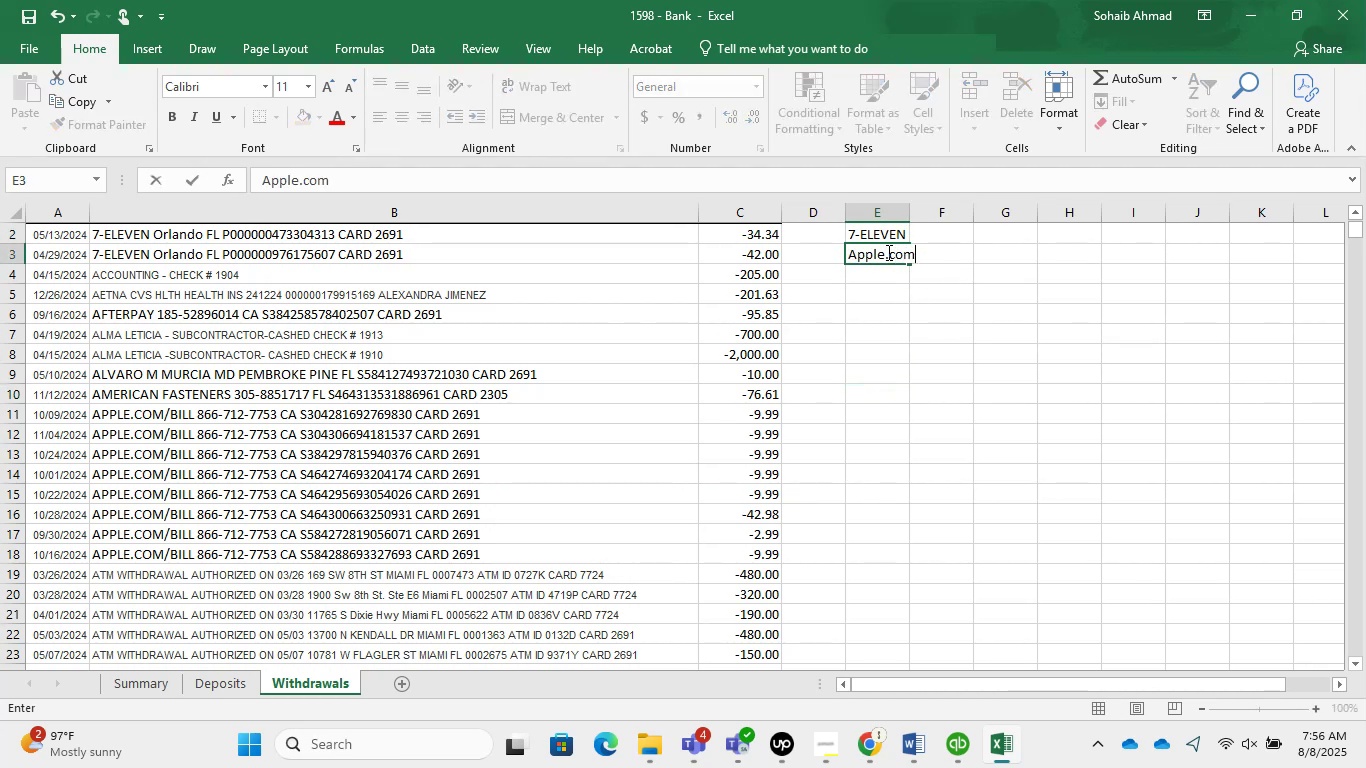 
key(Enter)
 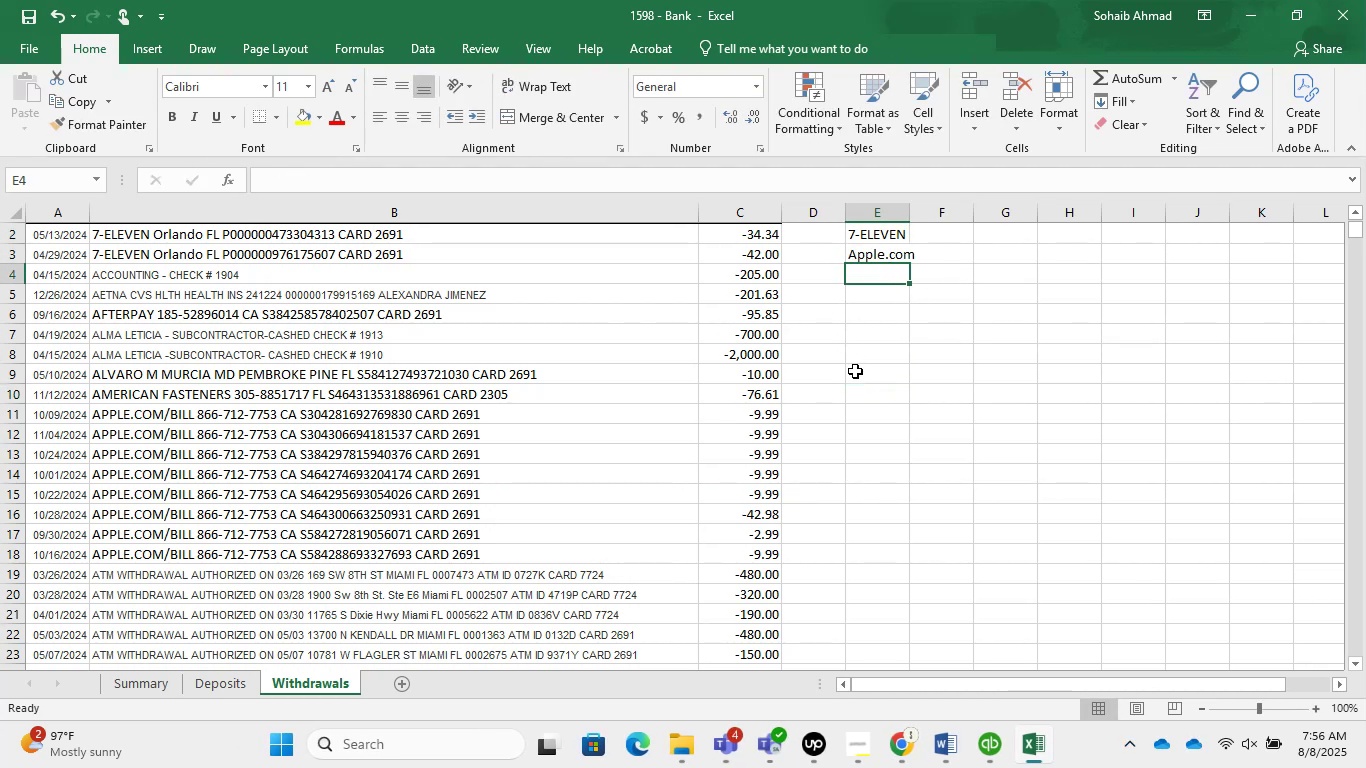 
type(Atm )
key(Backspace)
key(Backspace)
key(Backspace)
type(TM Withdrawal)
 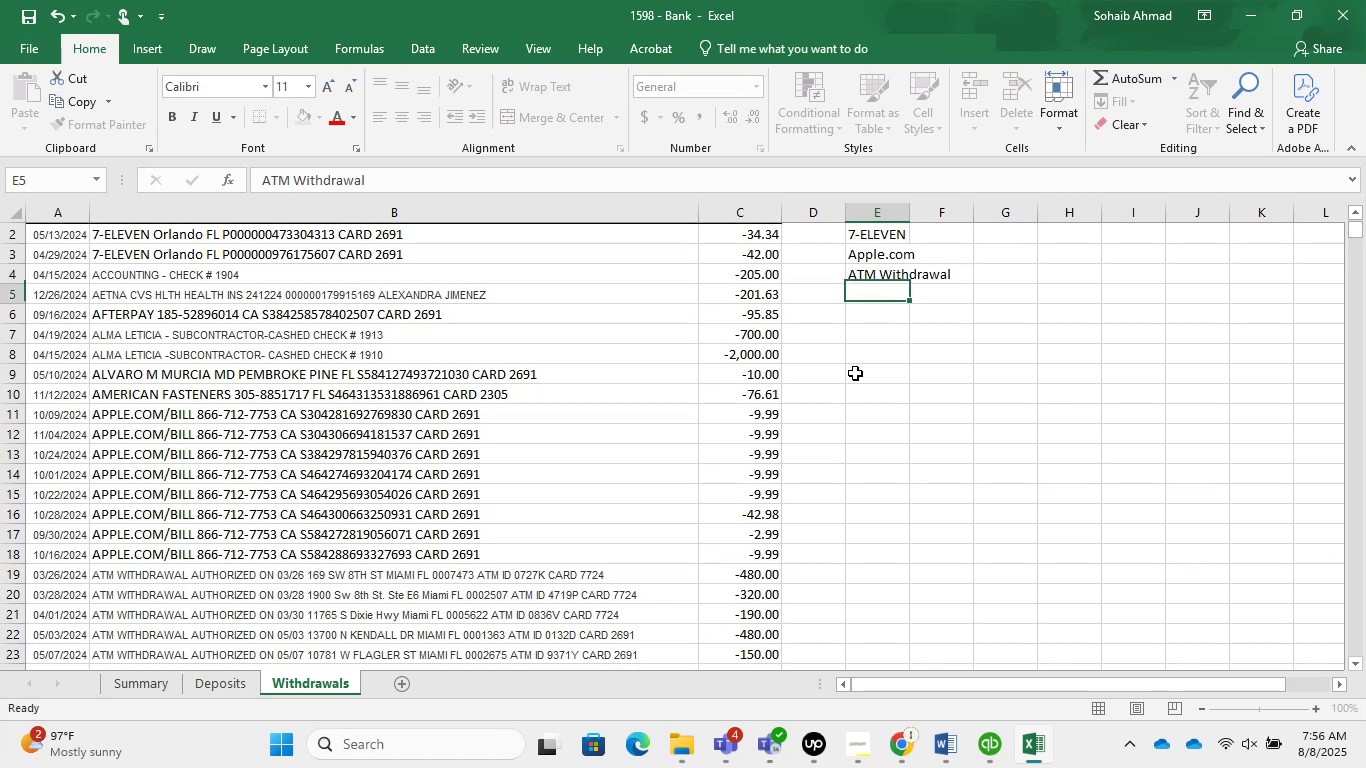 
 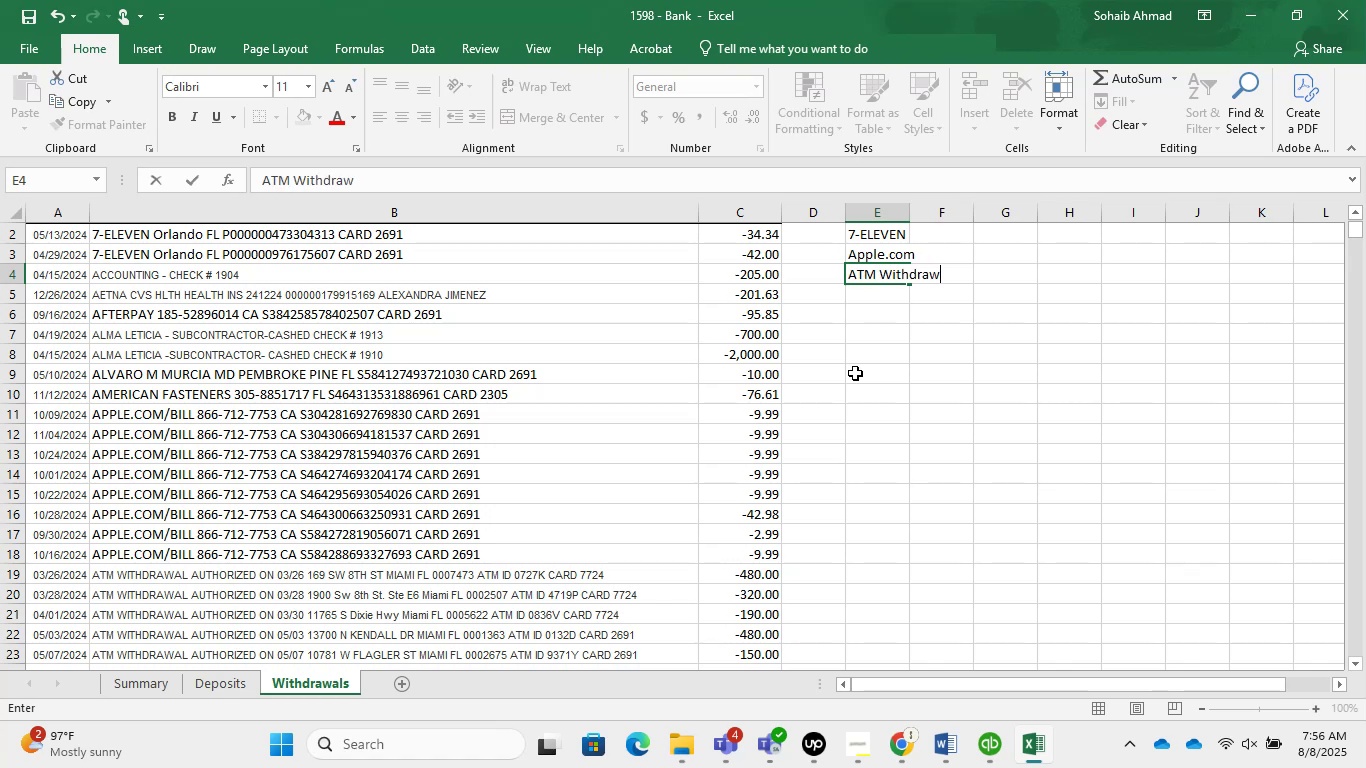 
key(Enter)
 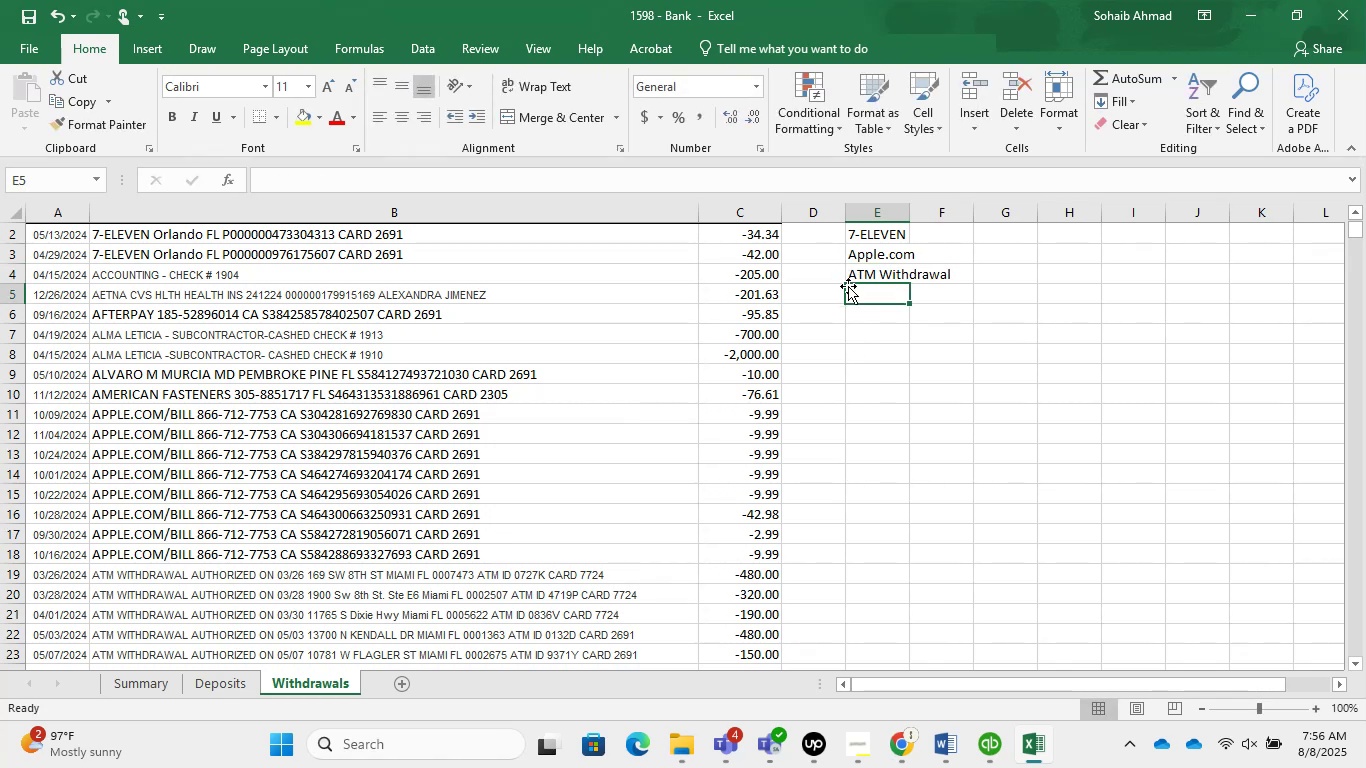 
scroll: coordinate [805, 584], scroll_direction: down, amount: 12.0
 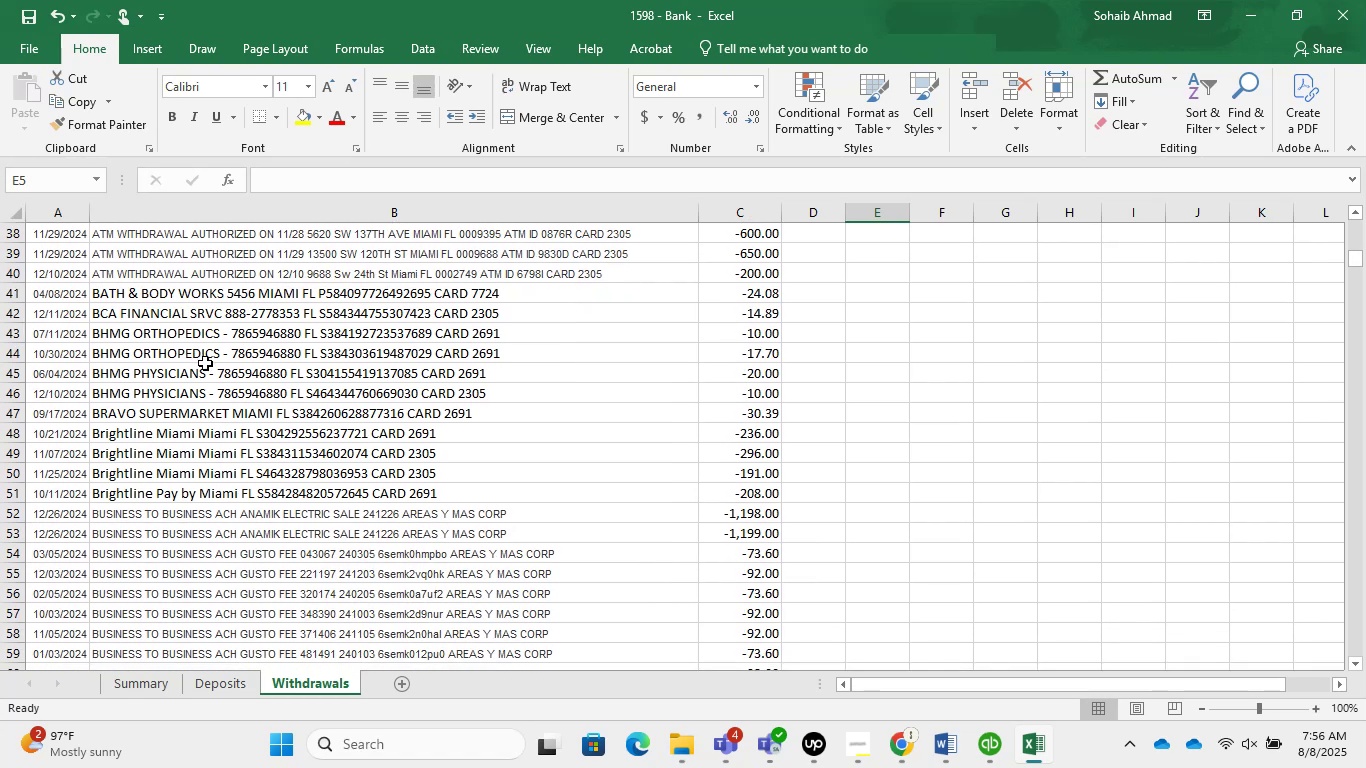 
left_click([204, 367])
 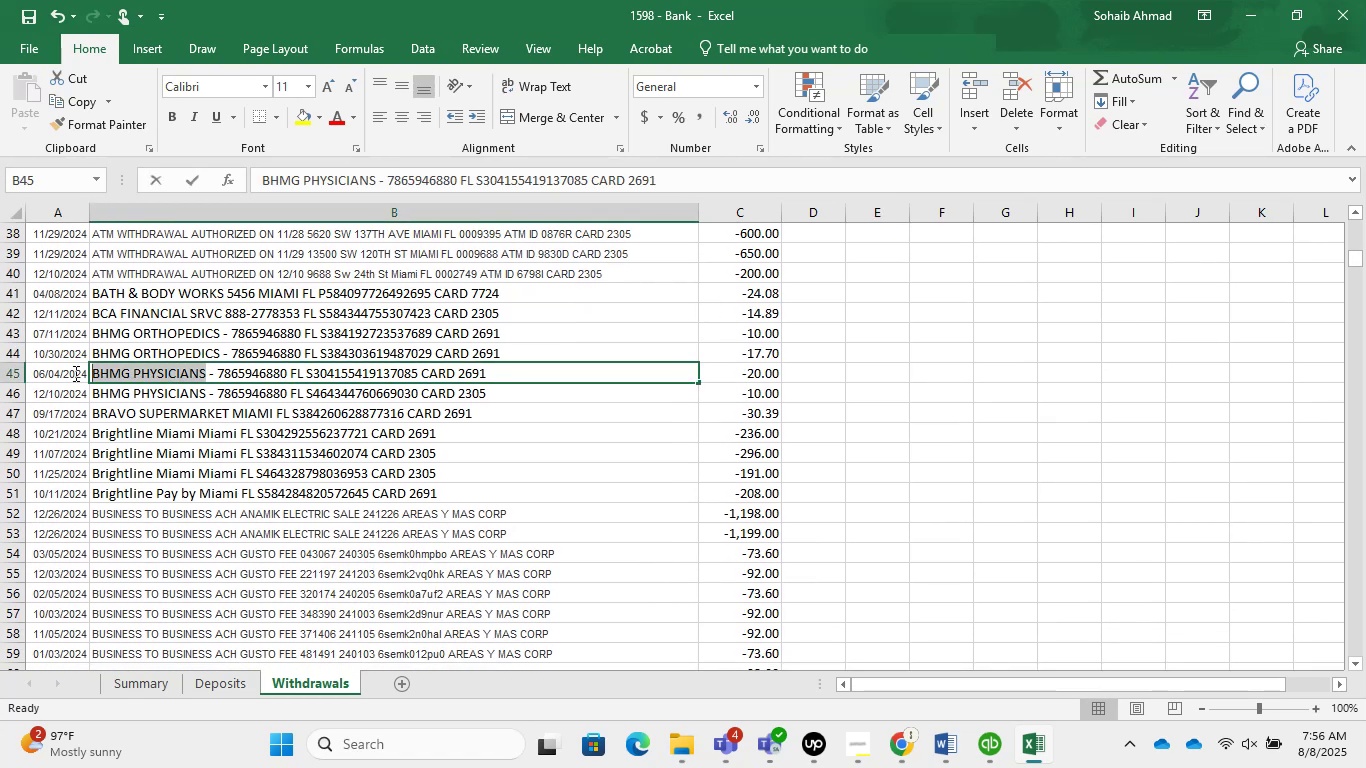 
key(Control+C)
 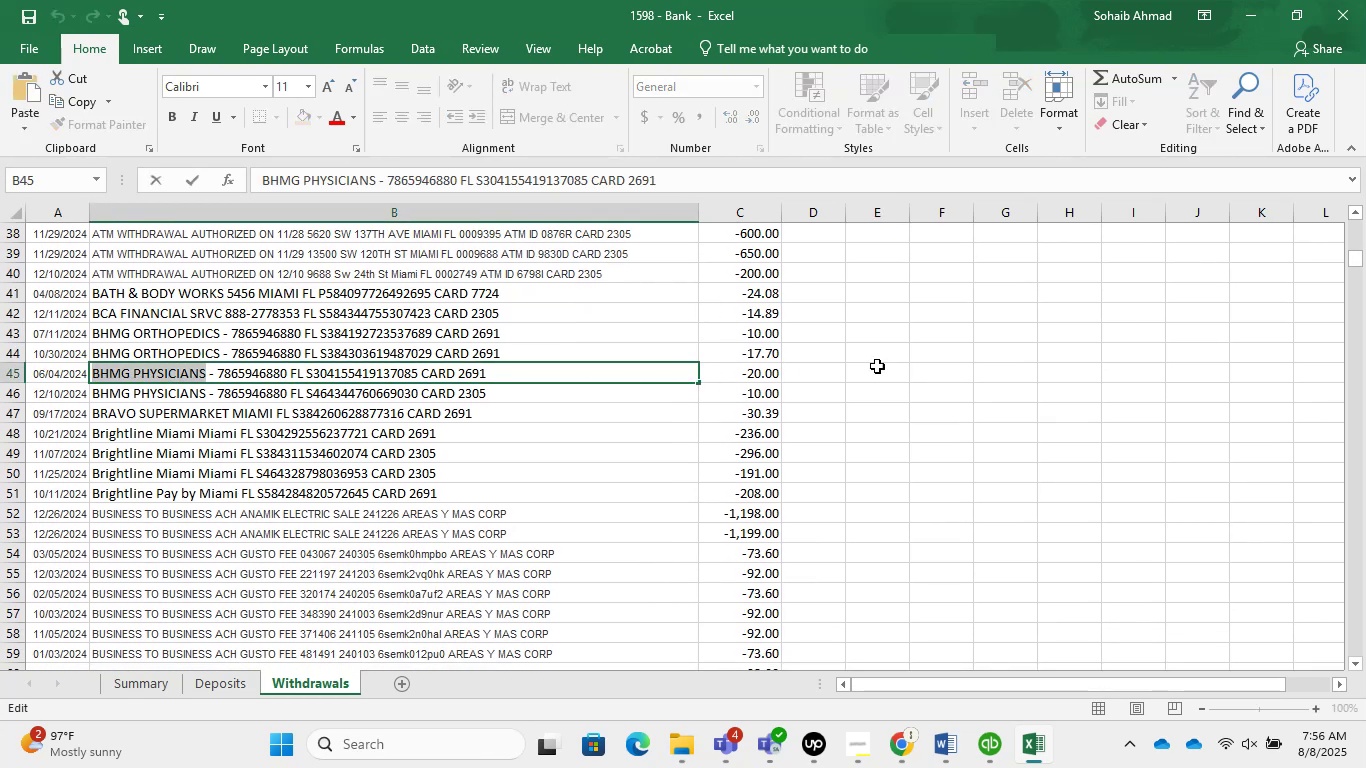 
left_click([887, 364])
 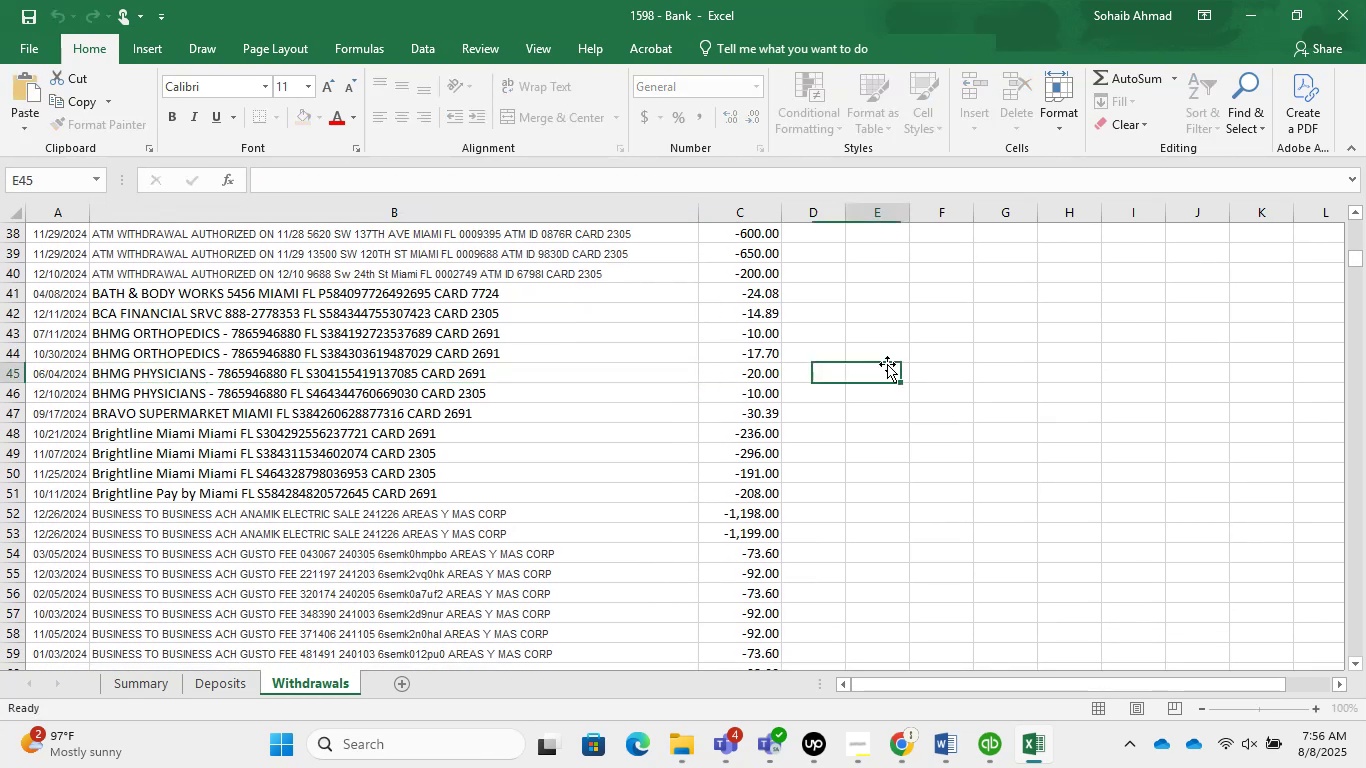 
key(Control+V)
 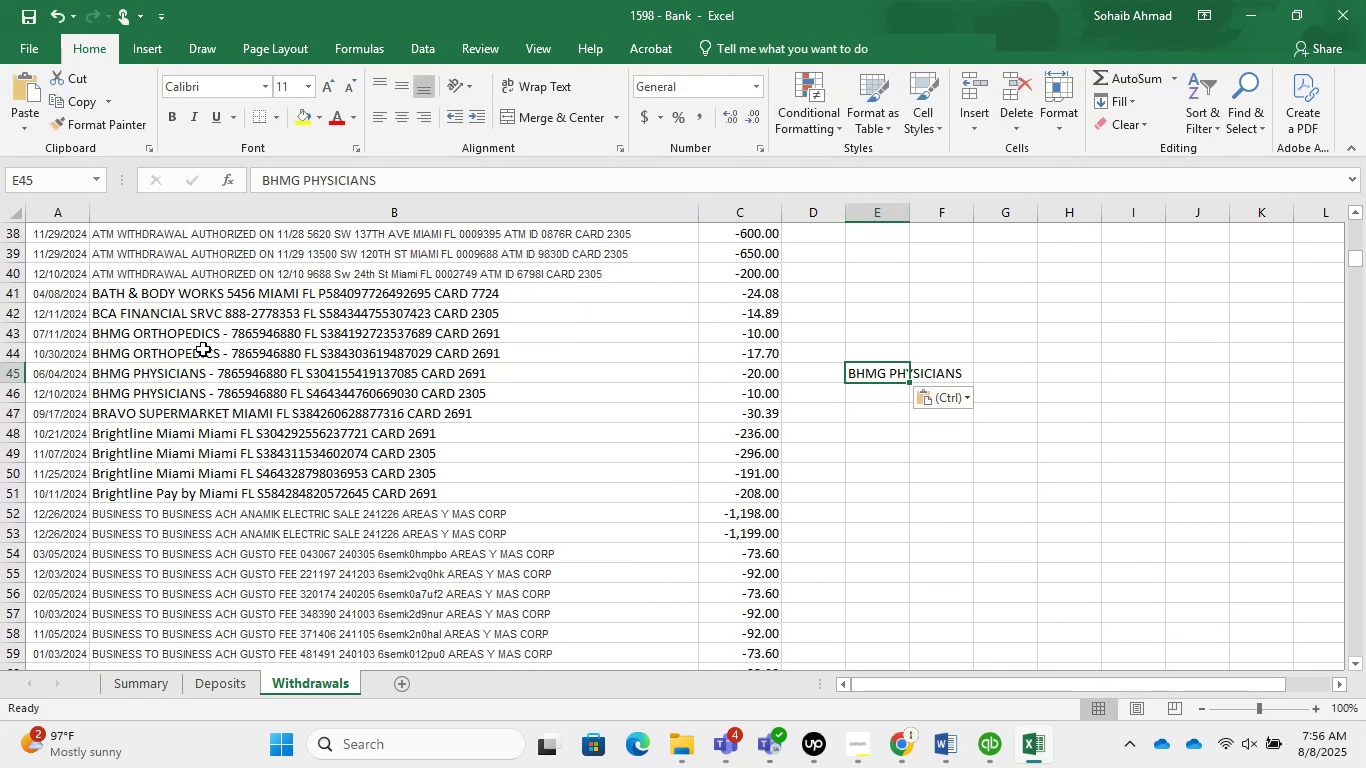 
double_click([203, 351])
 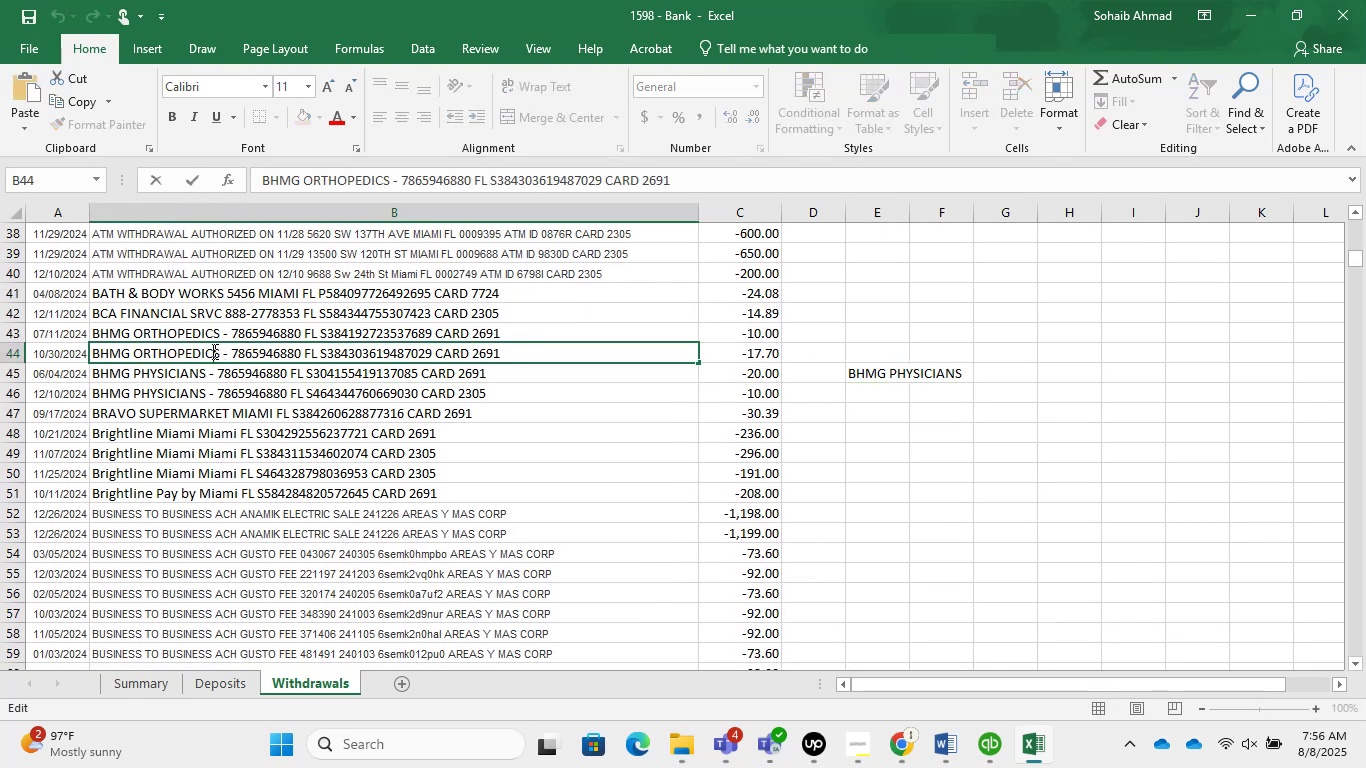 
key(Control+C)
 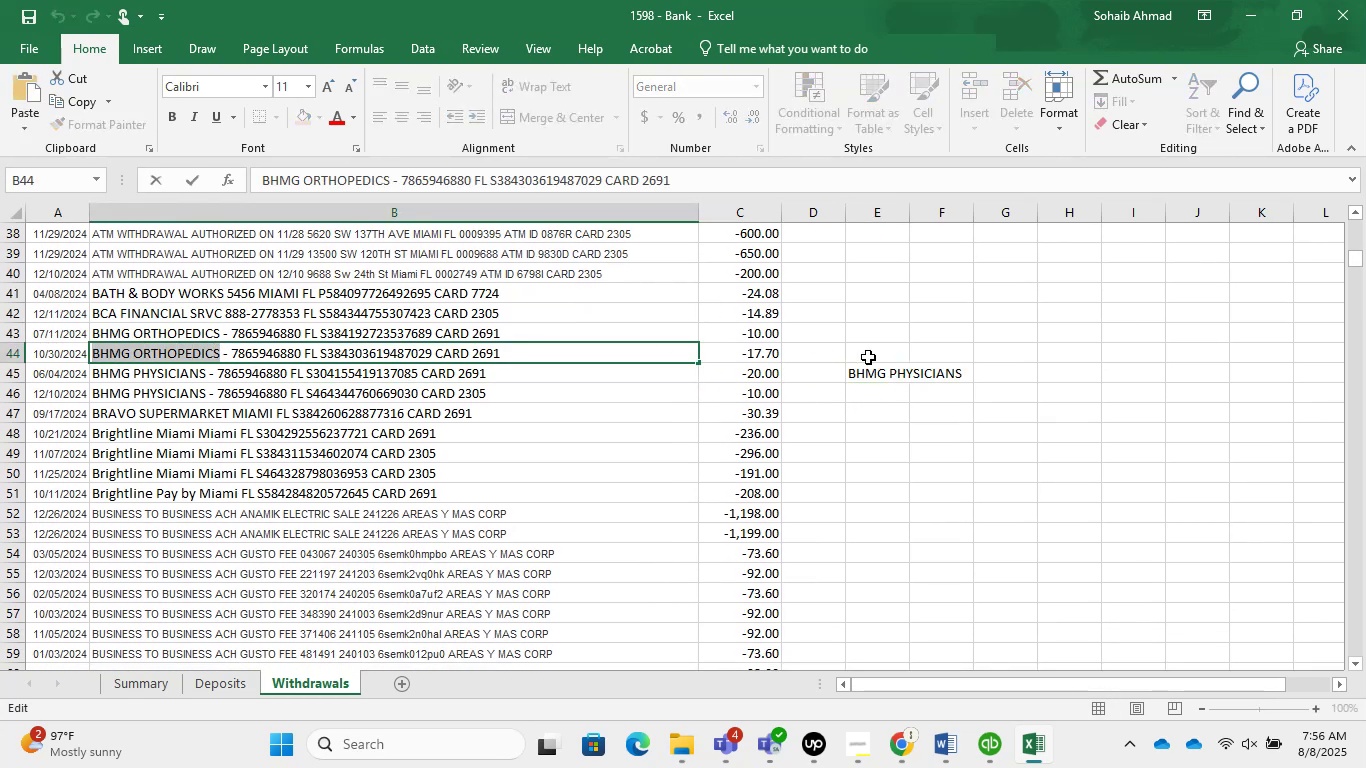 
left_click([889, 357])
 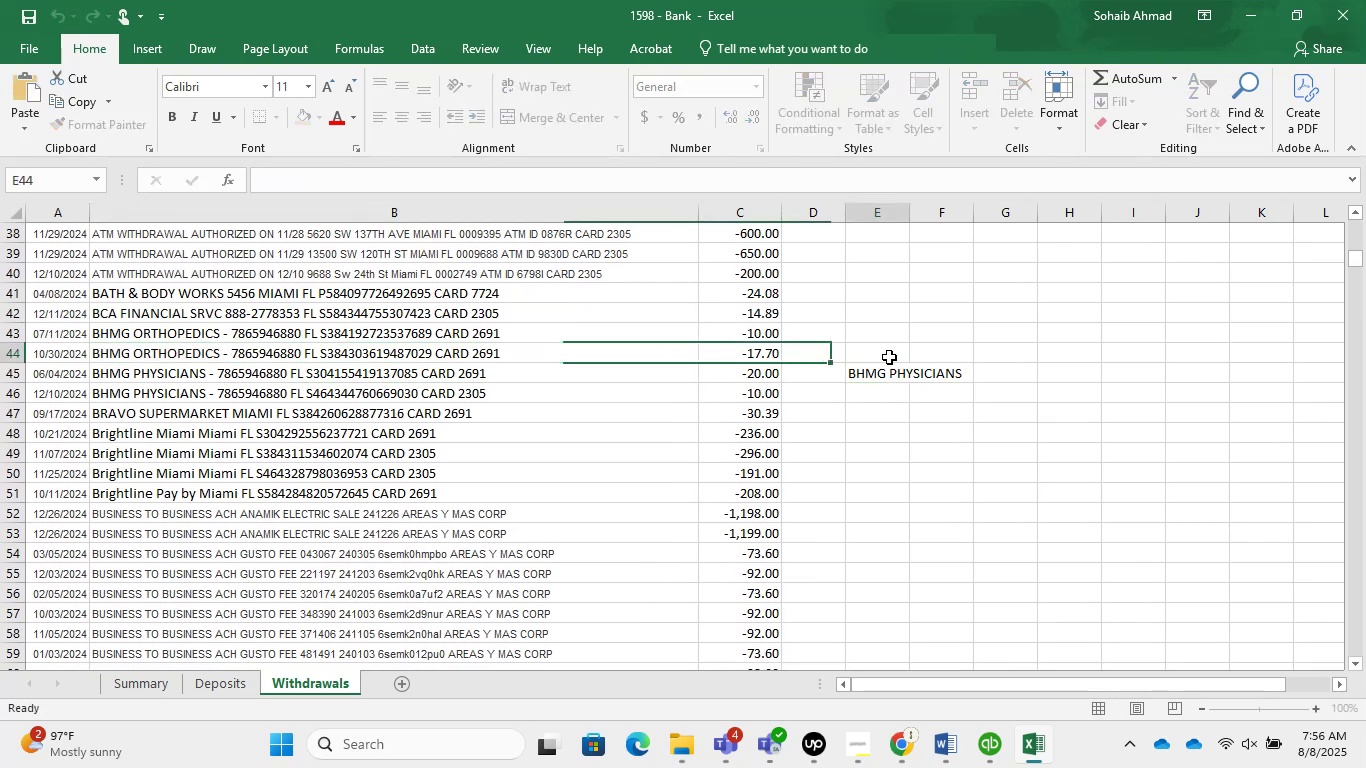 
key(Control+V)
 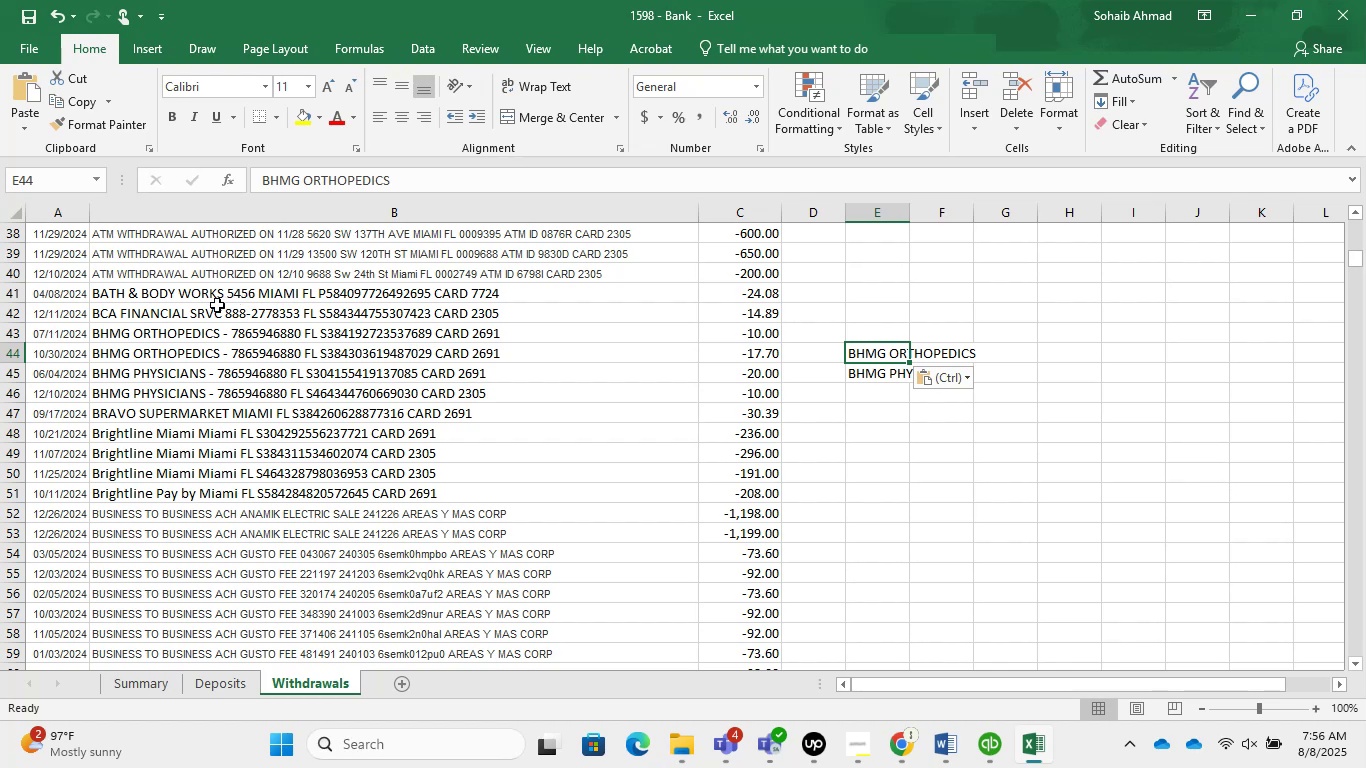 
double_click([227, 294])
 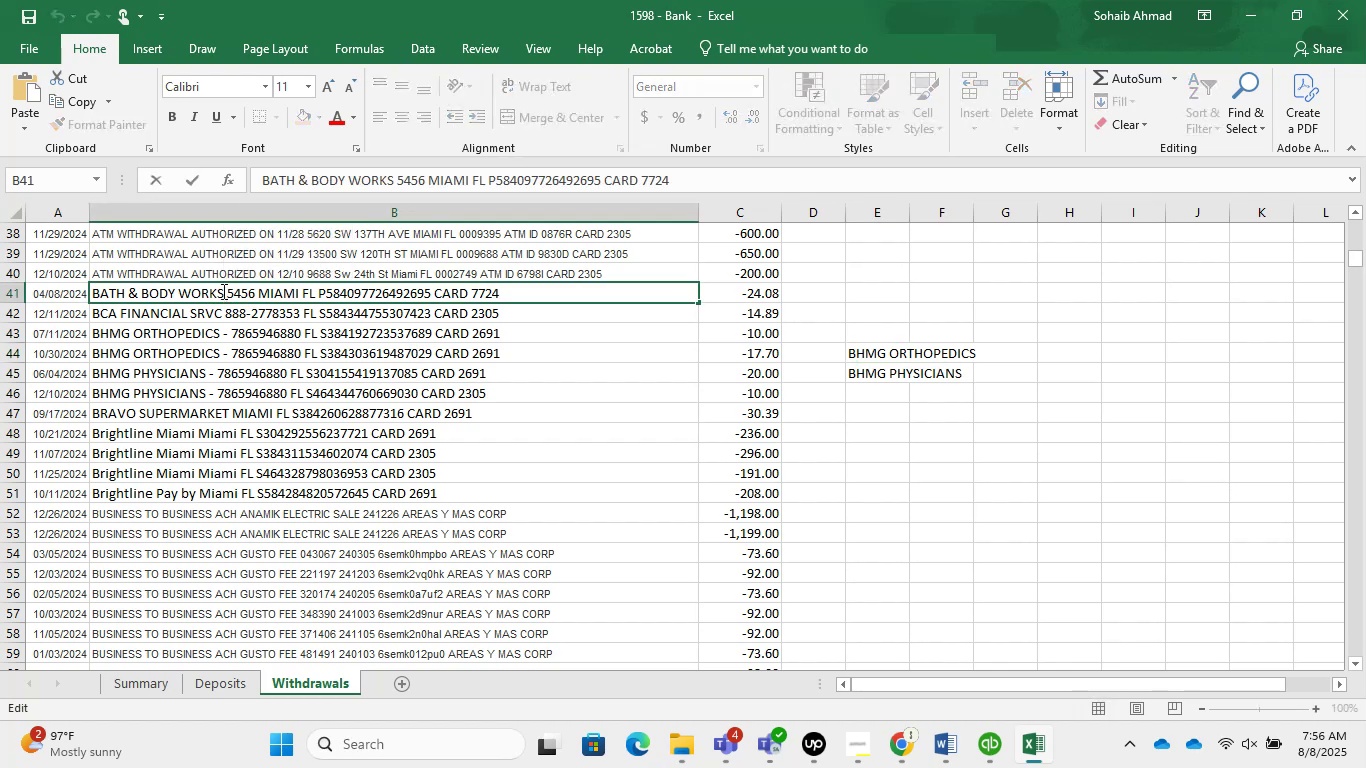 
key(Control+C)
 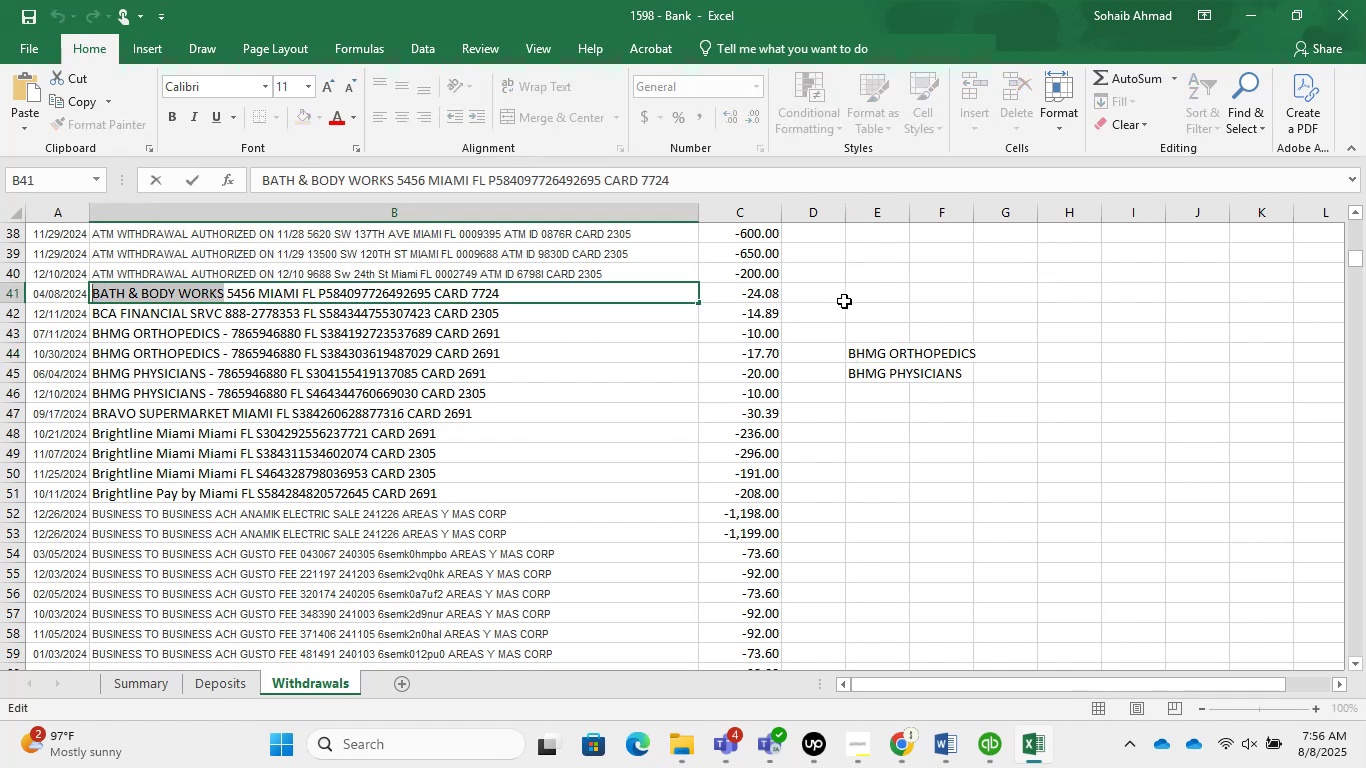 
left_click([864, 284])
 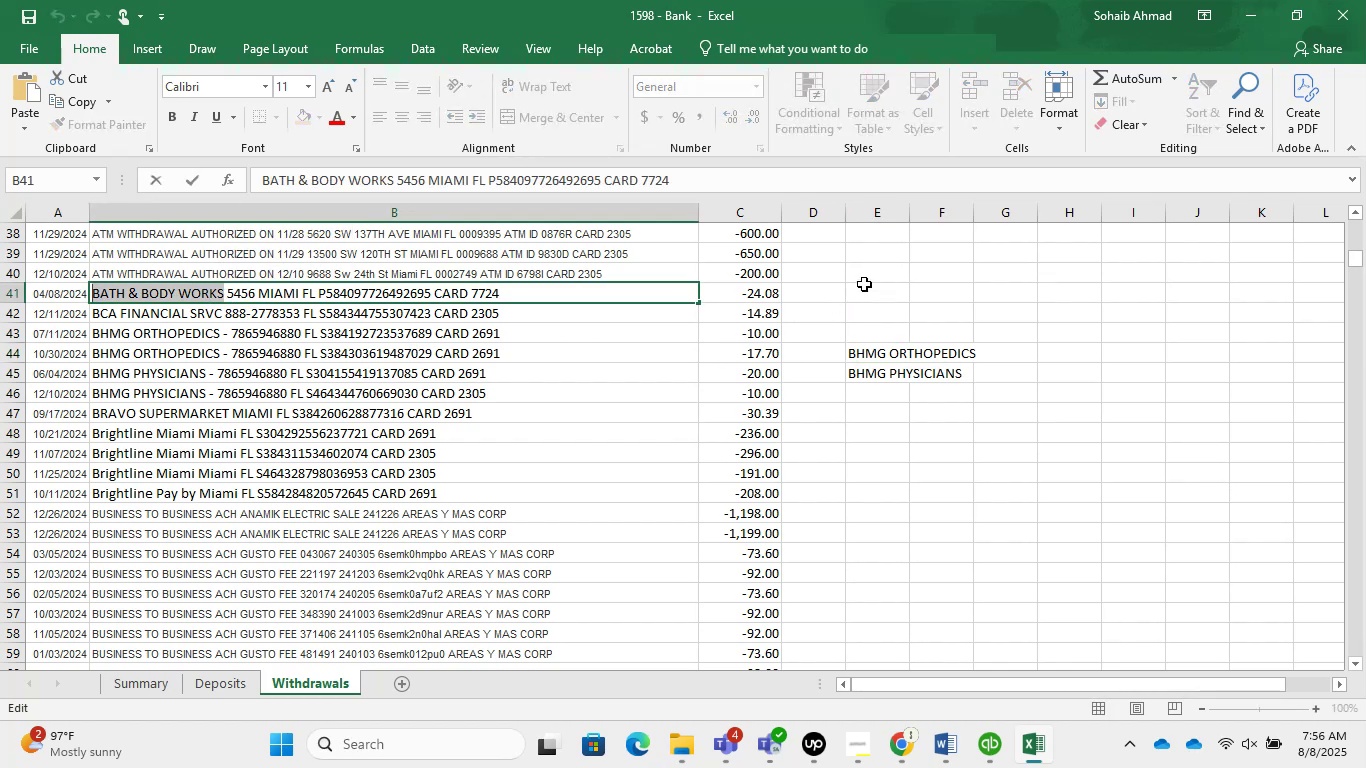 
key(Control+V)
 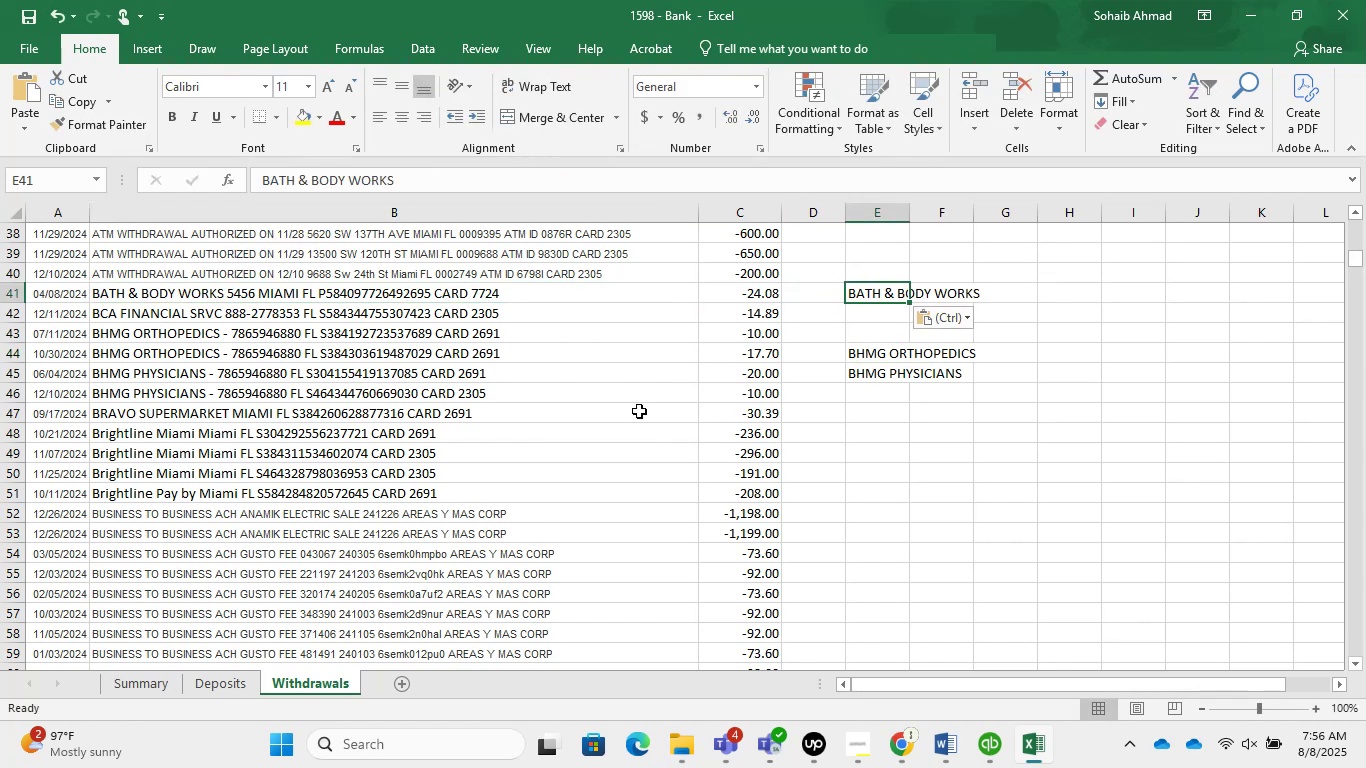 
left_click([300, 384])
 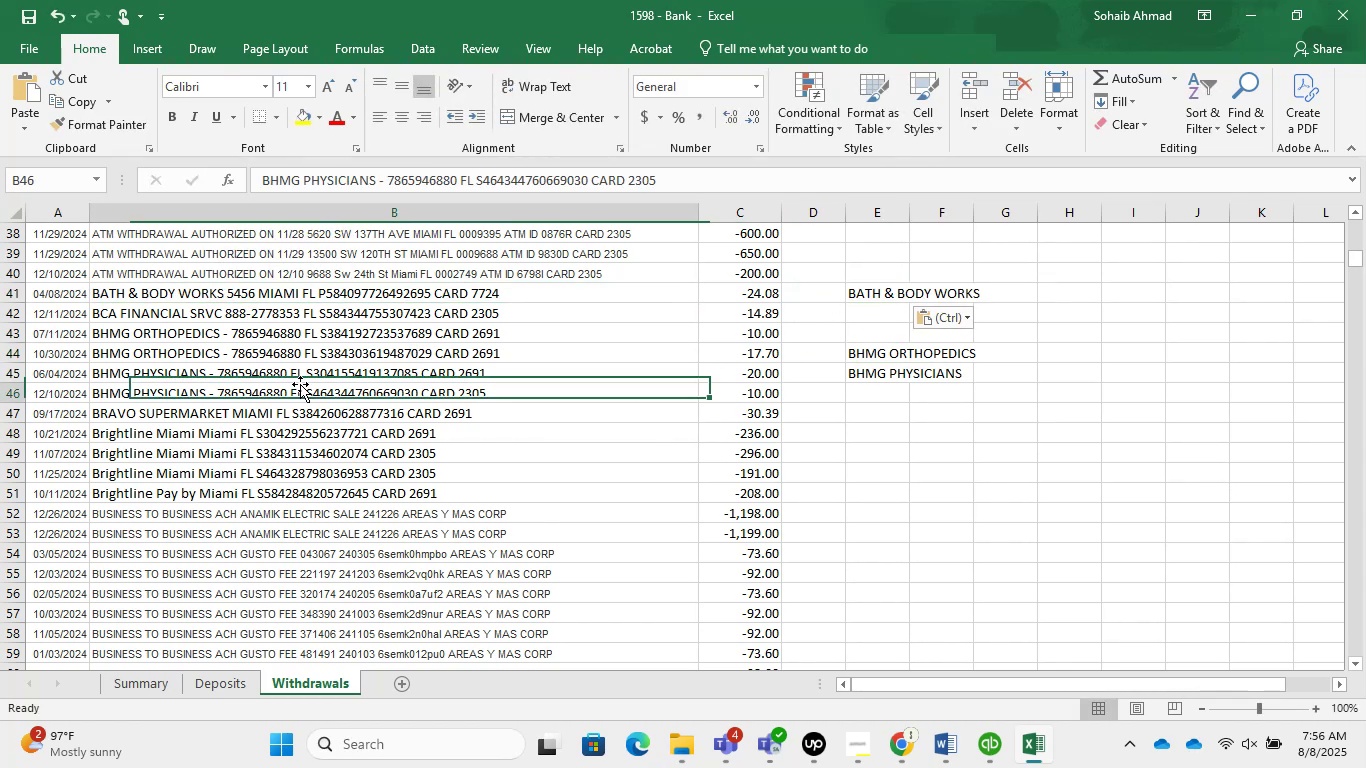 
scroll: coordinate [283, 414], scroll_direction: down, amount: 2.0
 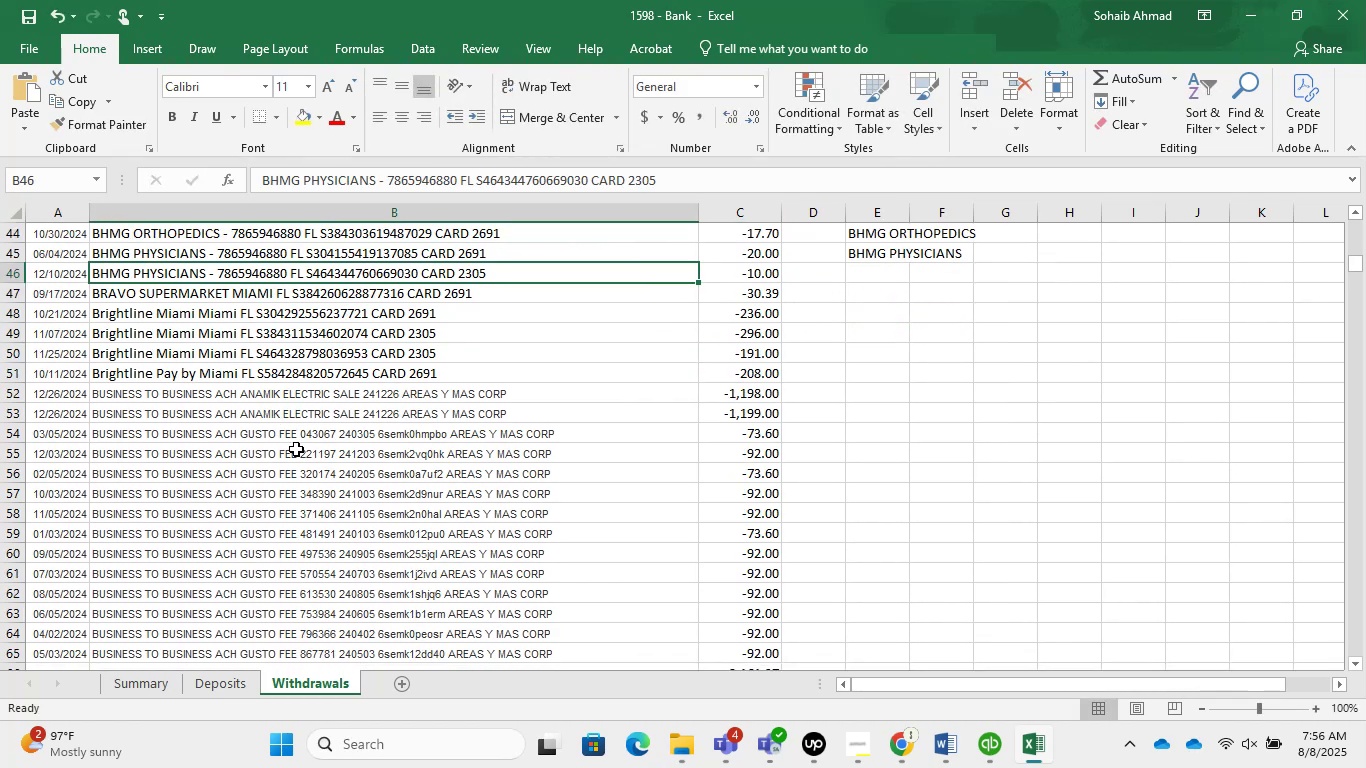 
left_click([301, 433])
 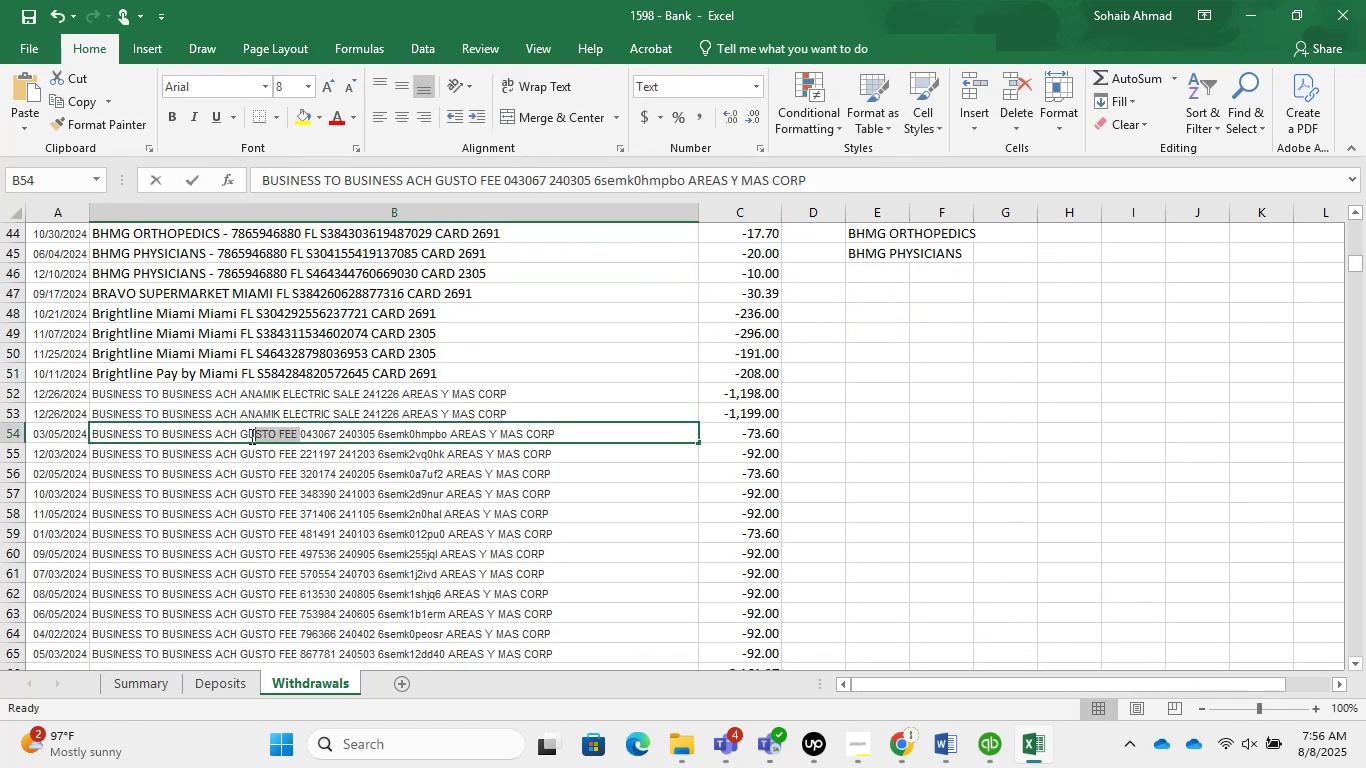 
key(Control+C)
 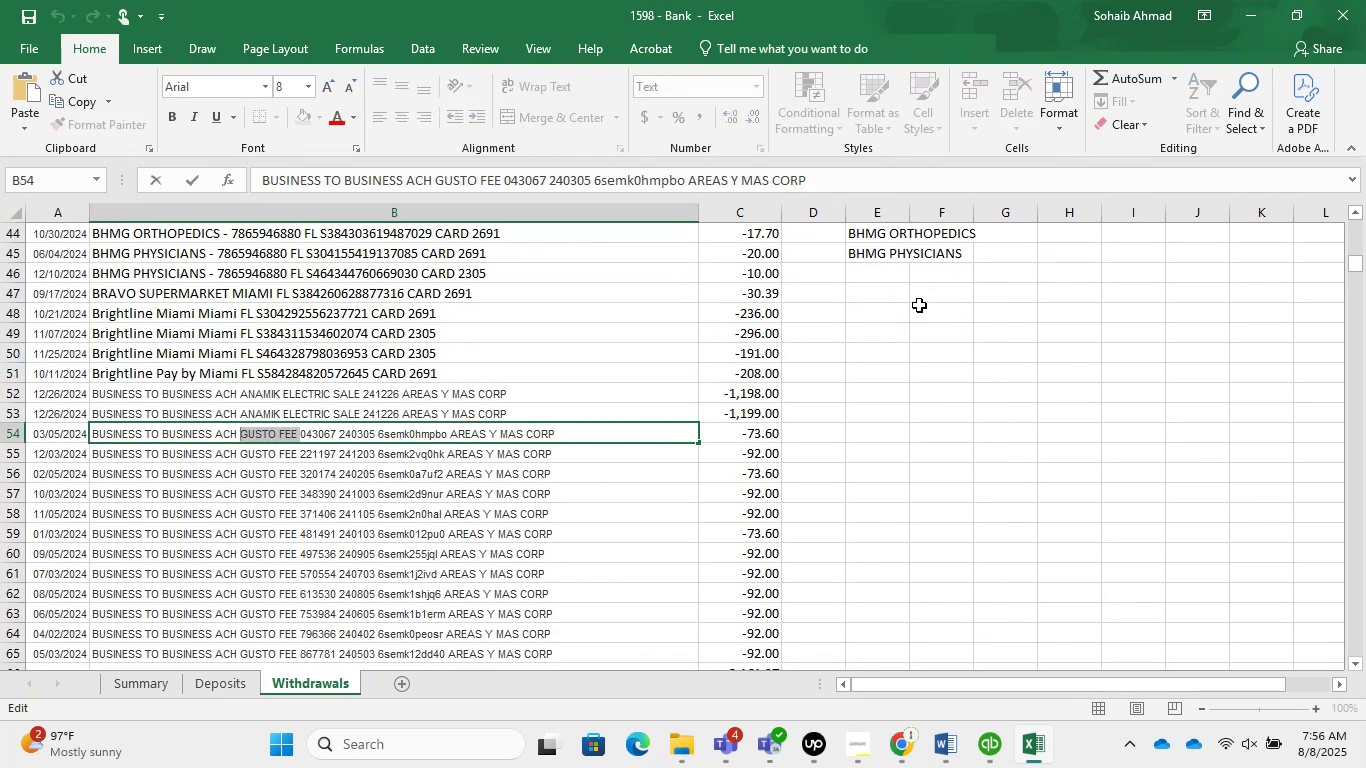 
key(Control+V)
 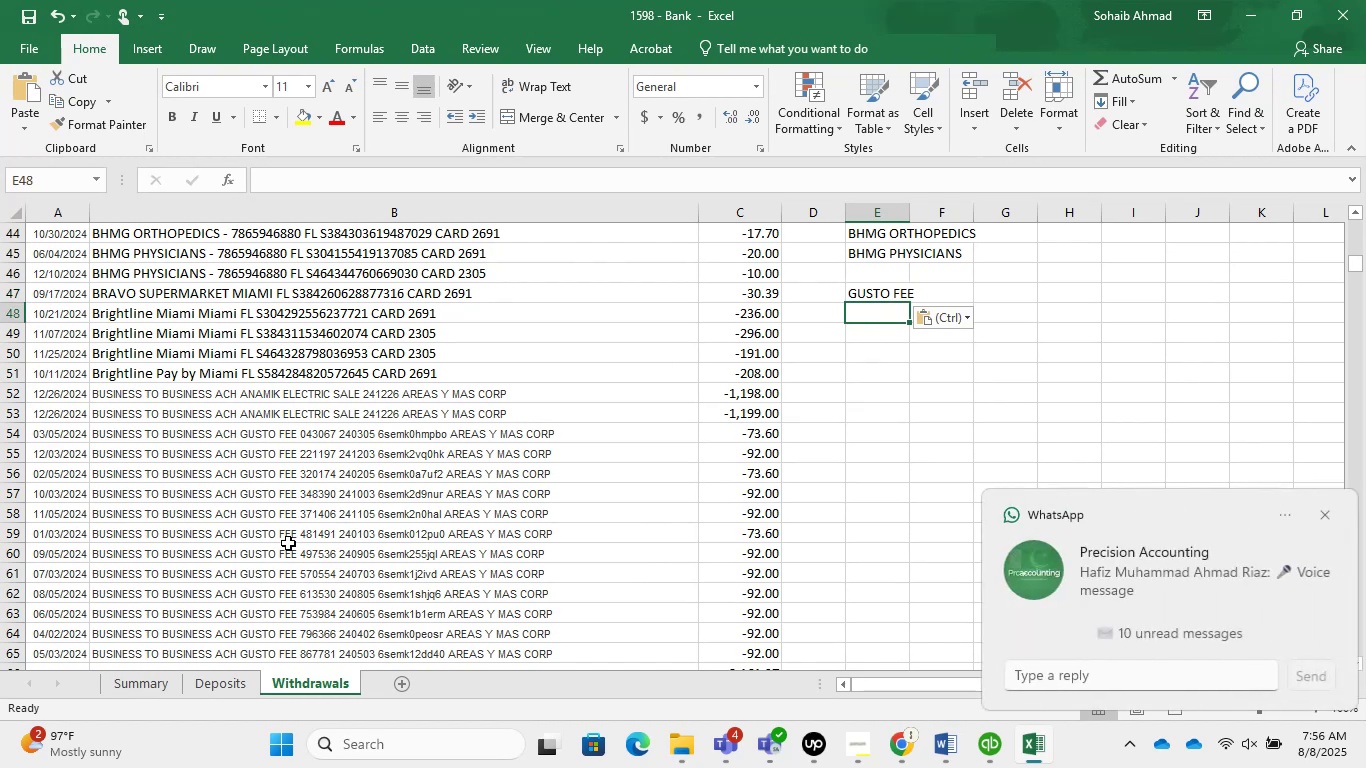 
scroll: coordinate [313, 483], scroll_direction: down, amount: 1.0
 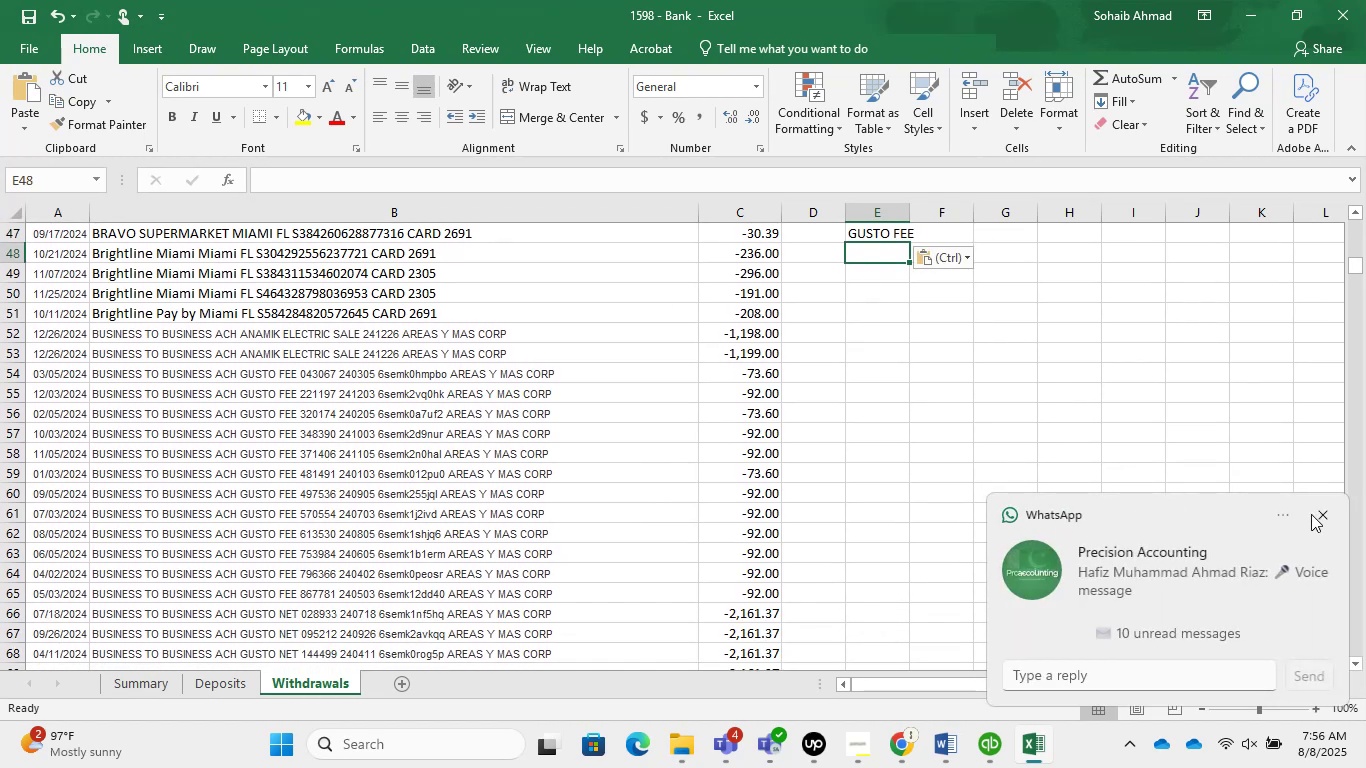 
left_click([1322, 514])
 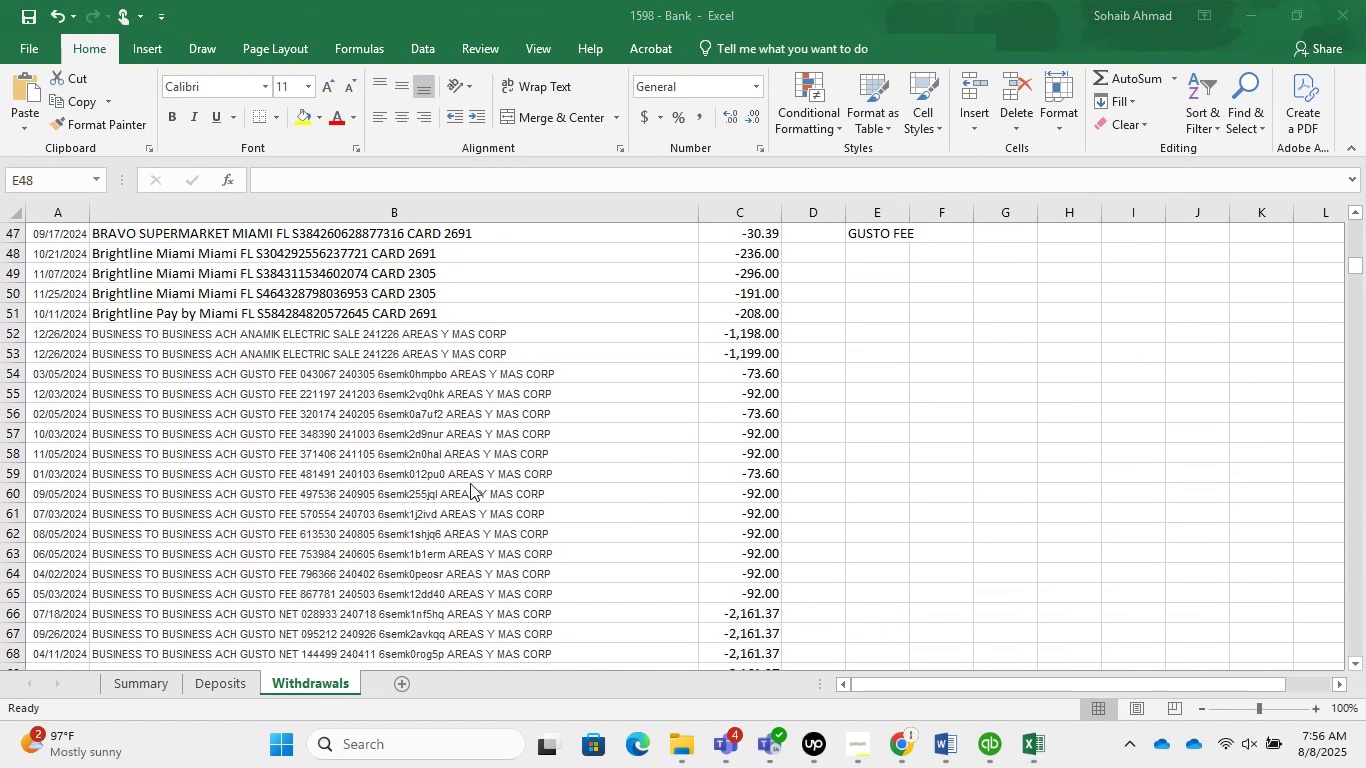 
scroll: coordinate [378, 493], scroll_direction: down, amount: 1.0
 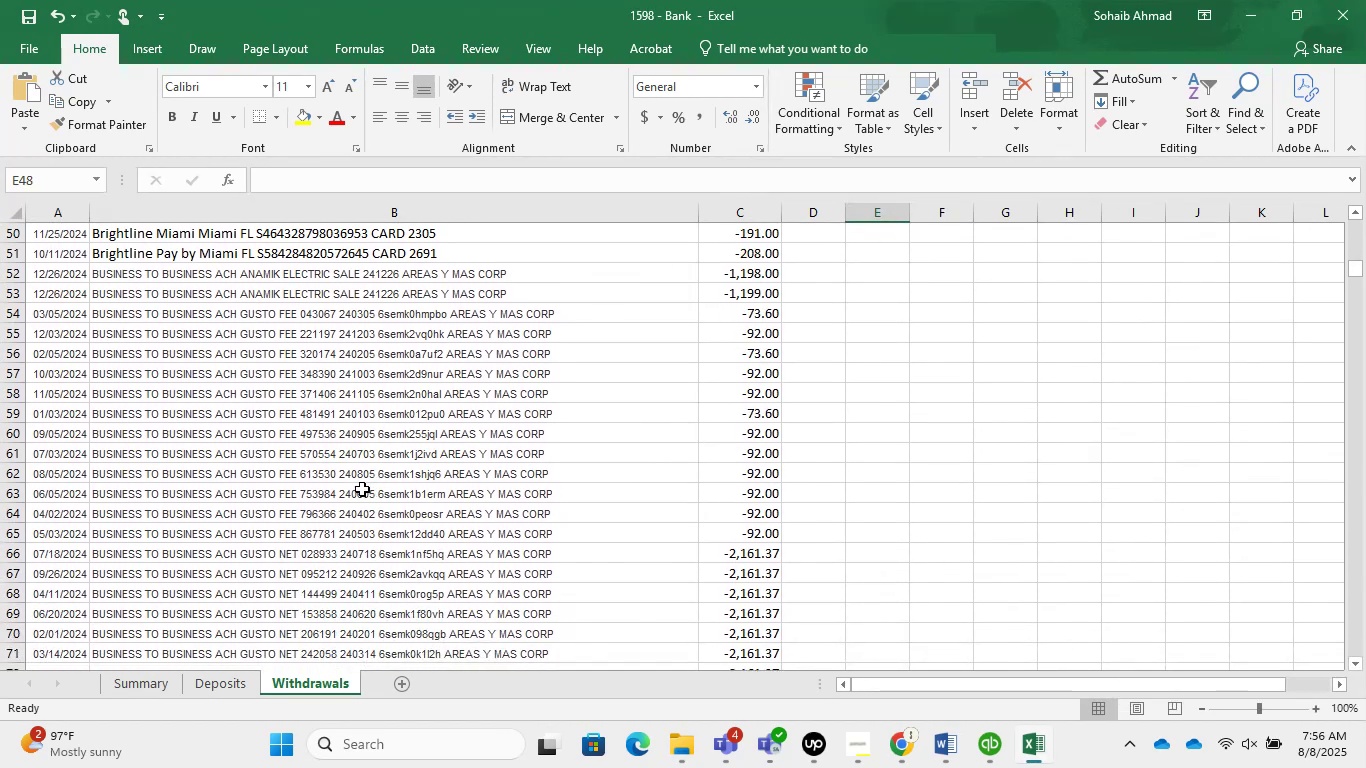 
left_click([343, 465])
 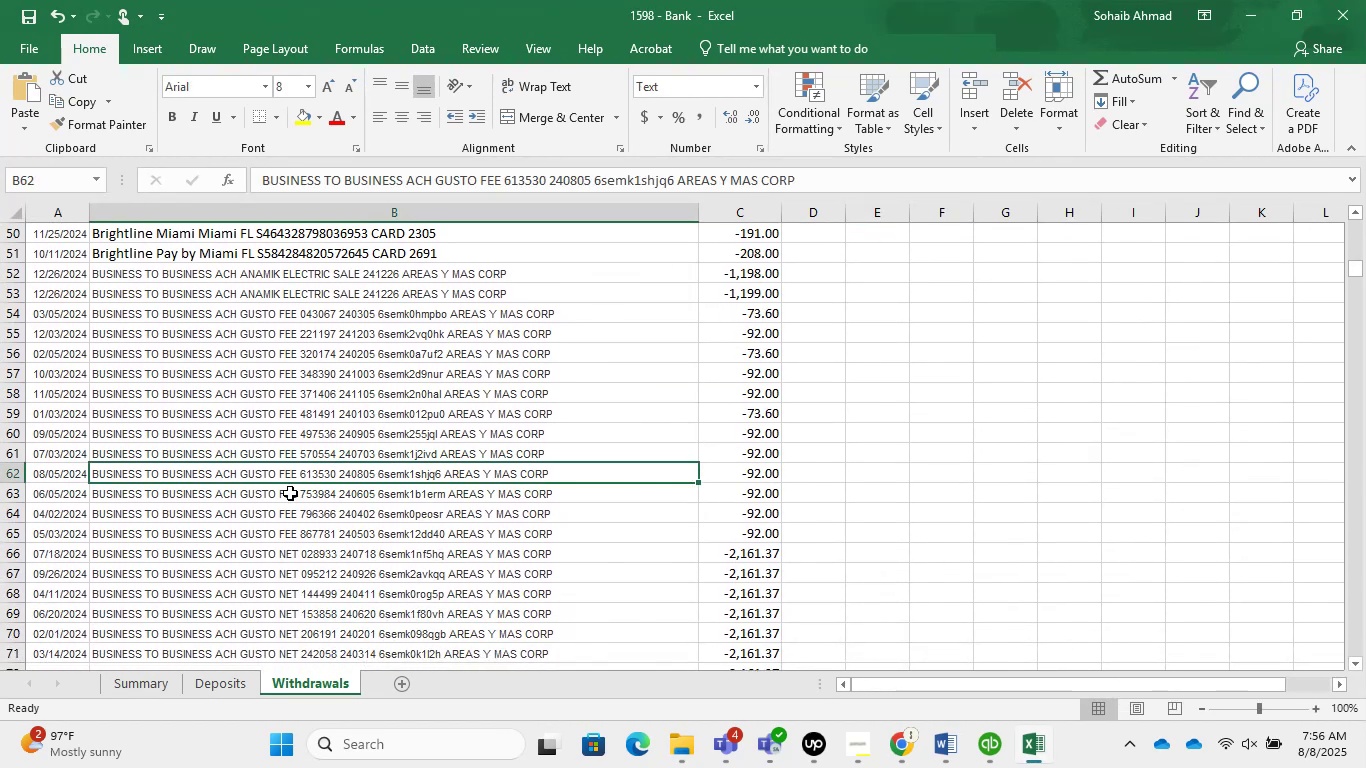 
scroll: coordinate [295, 524], scroll_direction: down, amount: 2.0
 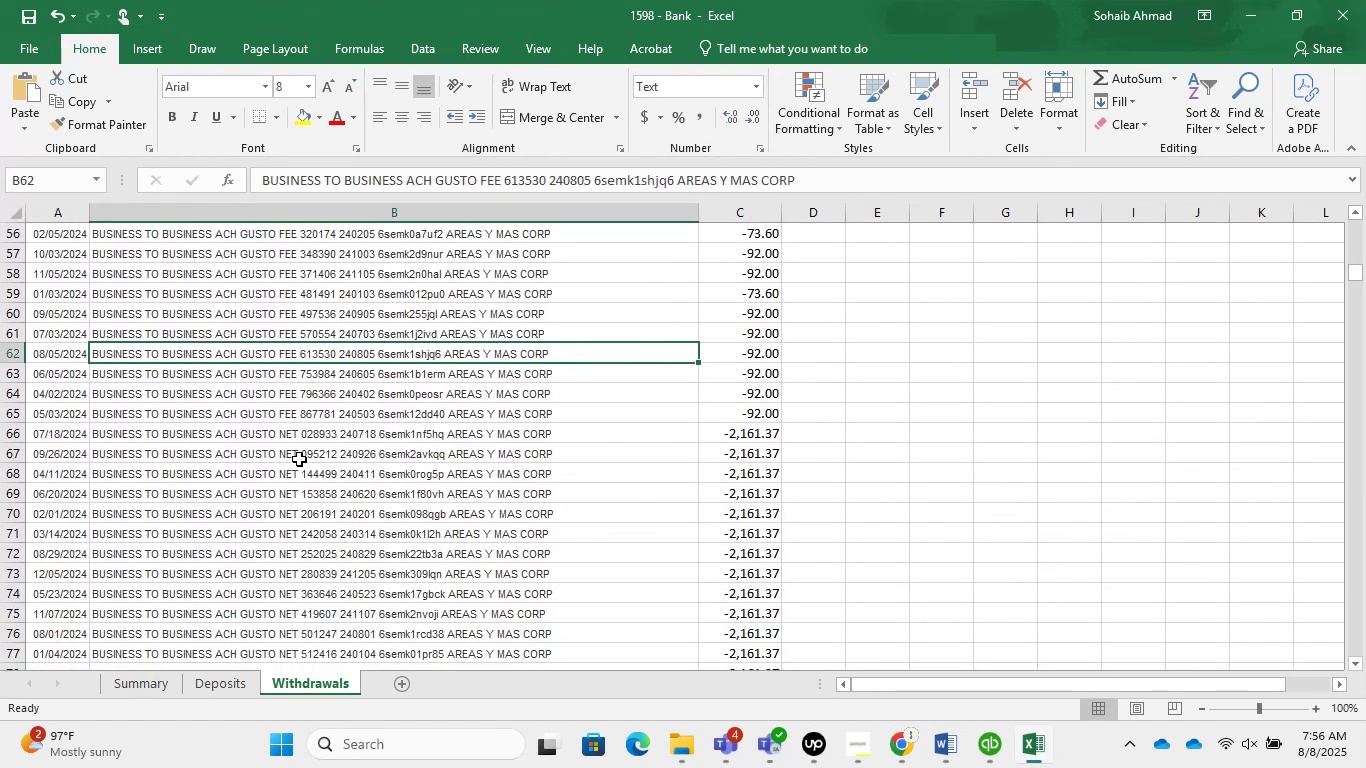 
left_click([299, 454])
 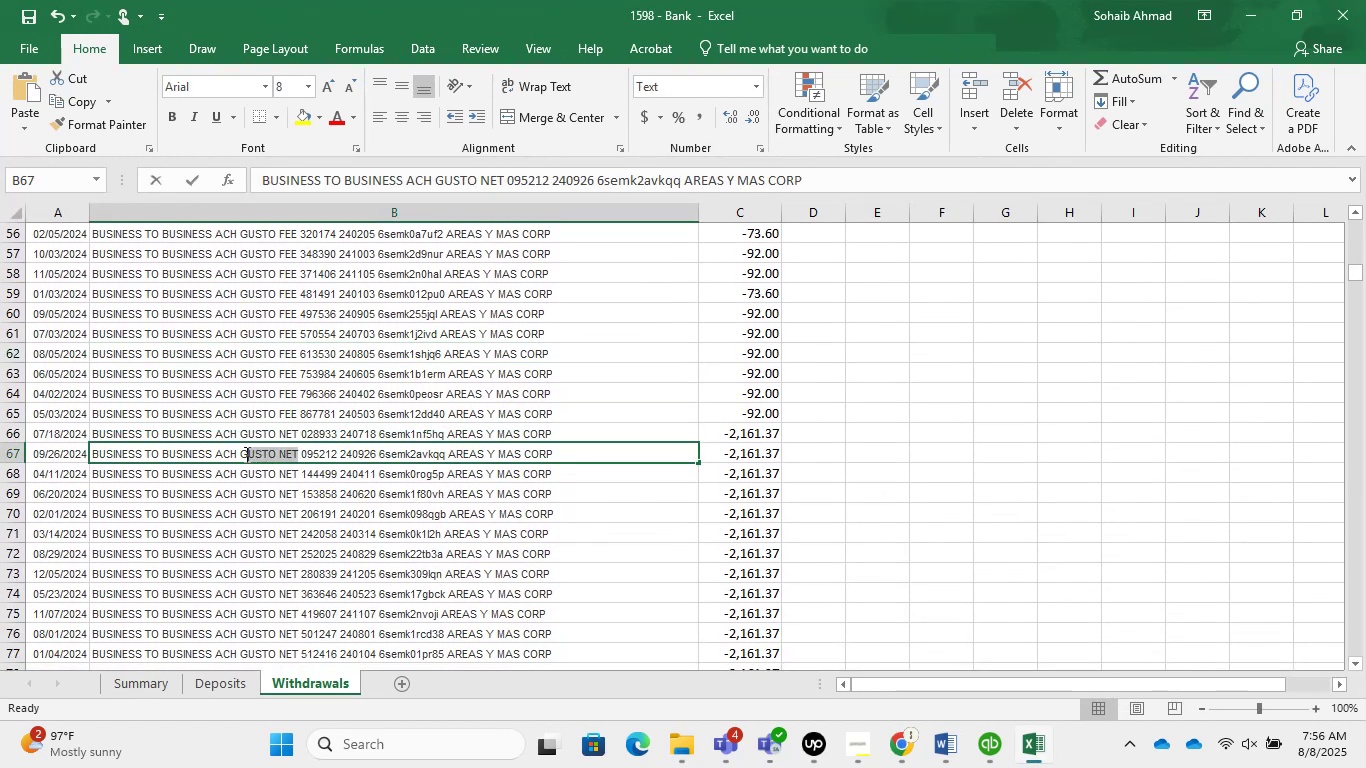 
key(Control+C)
 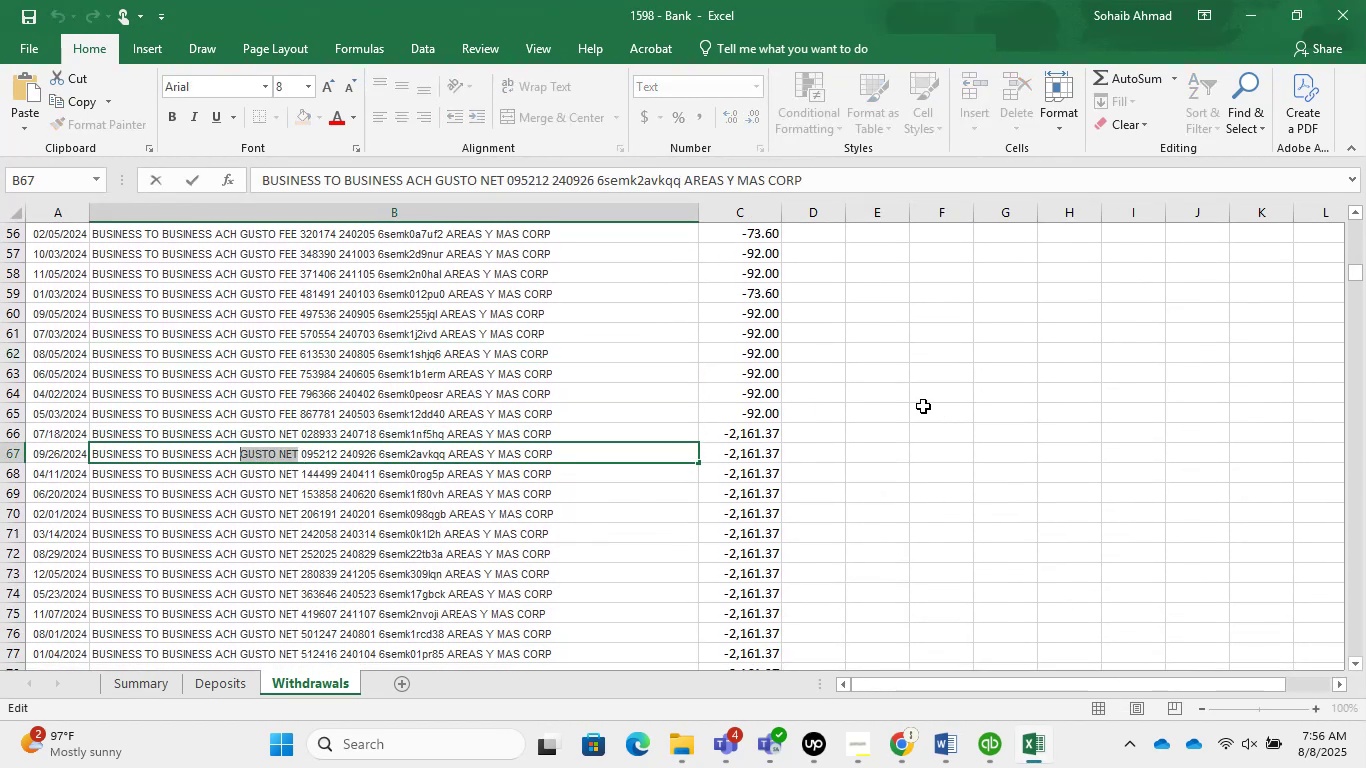 
left_click([864, 459])
 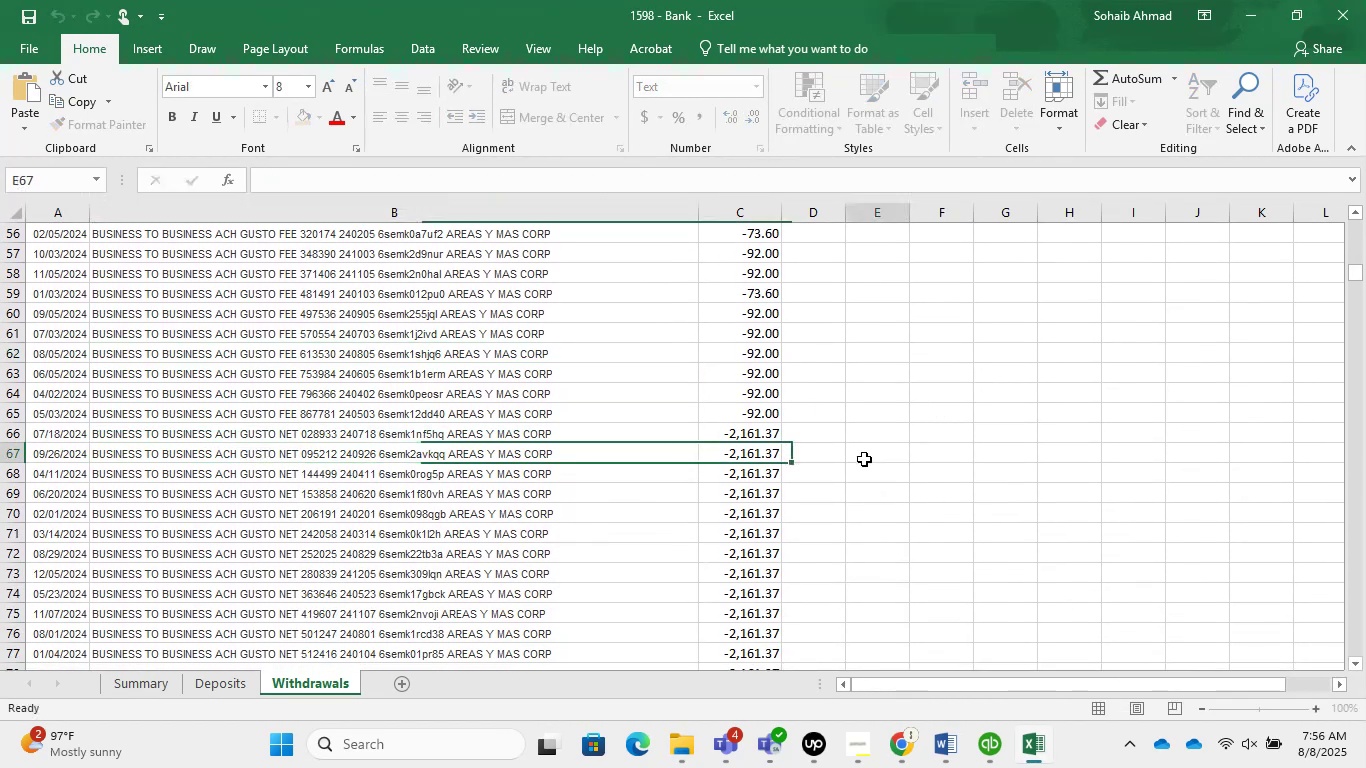 
key(Control+V)
 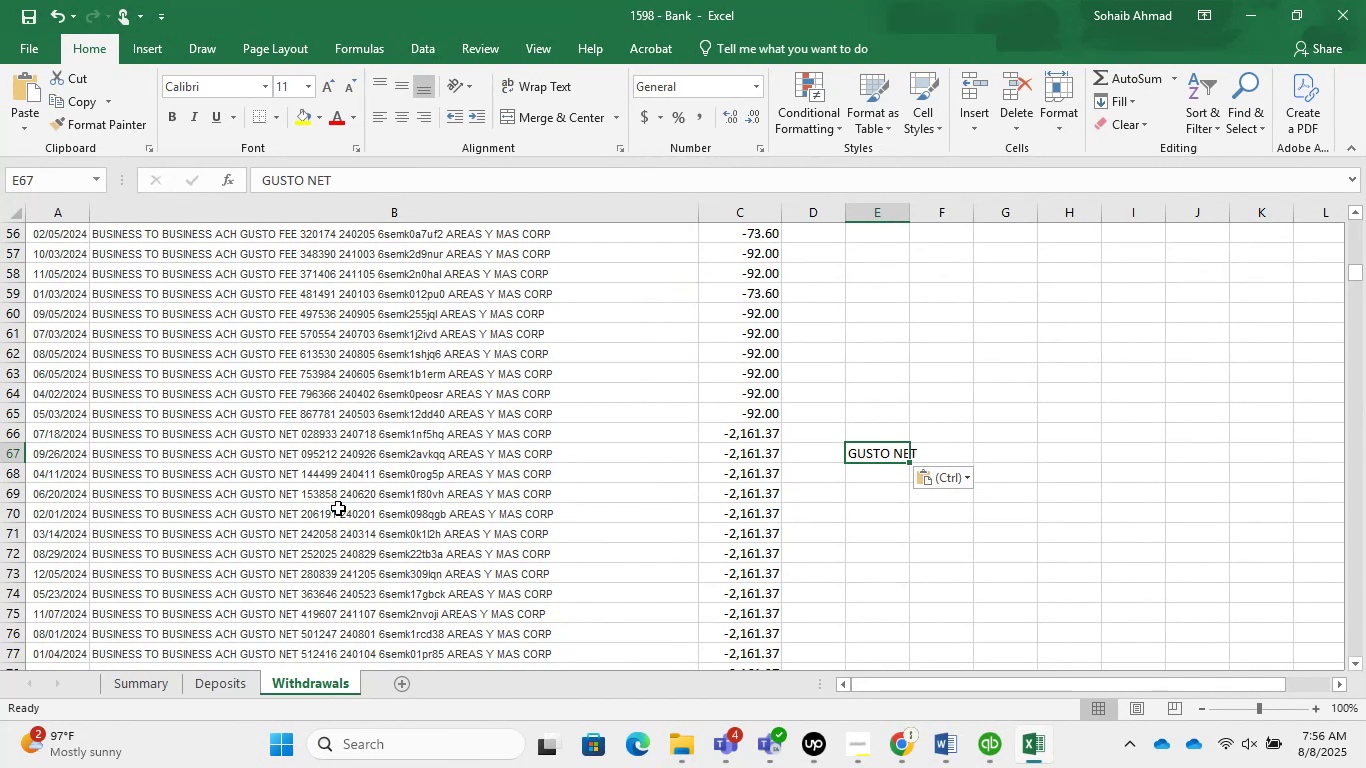 
scroll: coordinate [328, 549], scroll_direction: down, amount: 9.0
 